 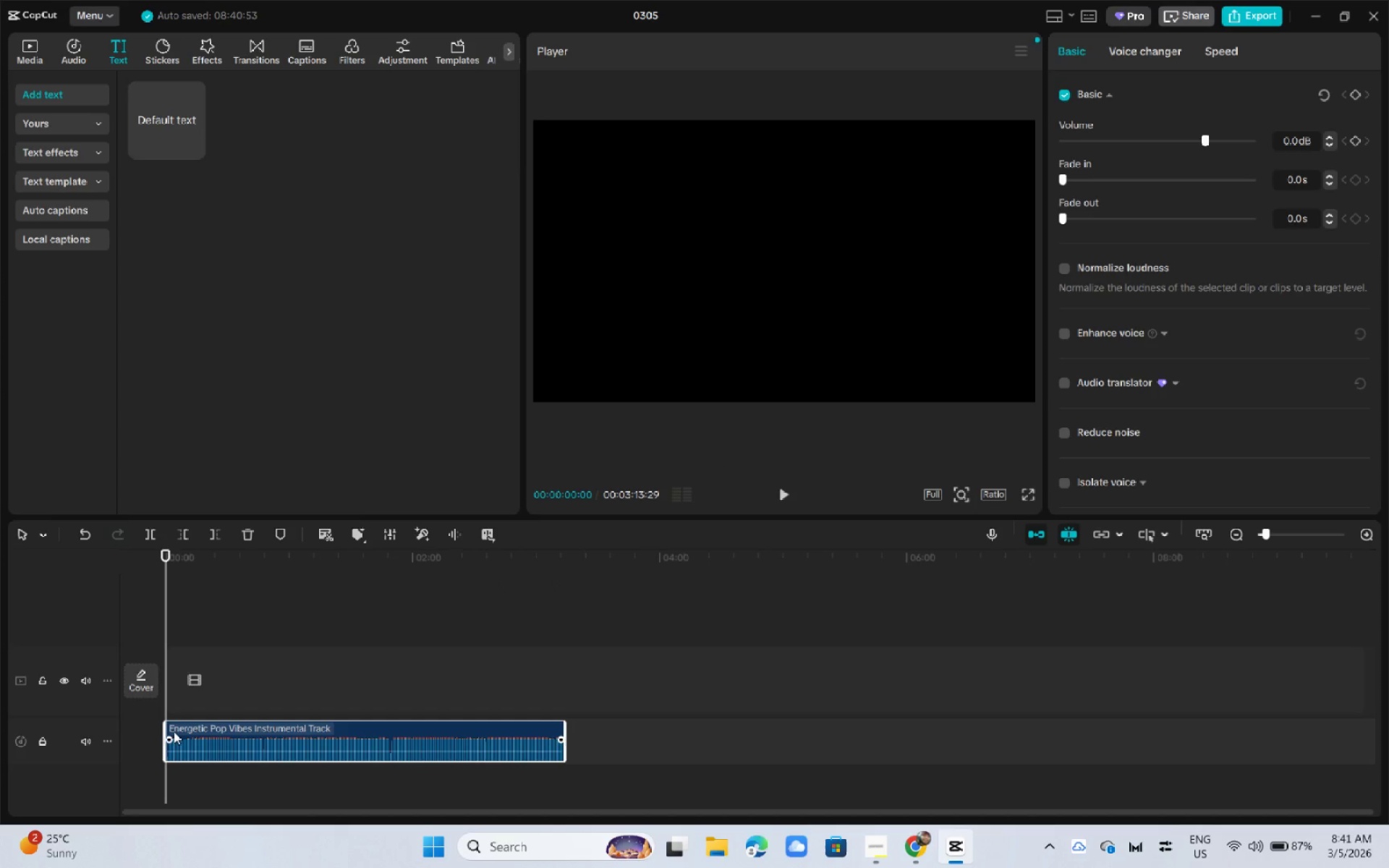 
left_click_drag(start_coordinate=[166, 729], to_coordinate=[355, 736])
 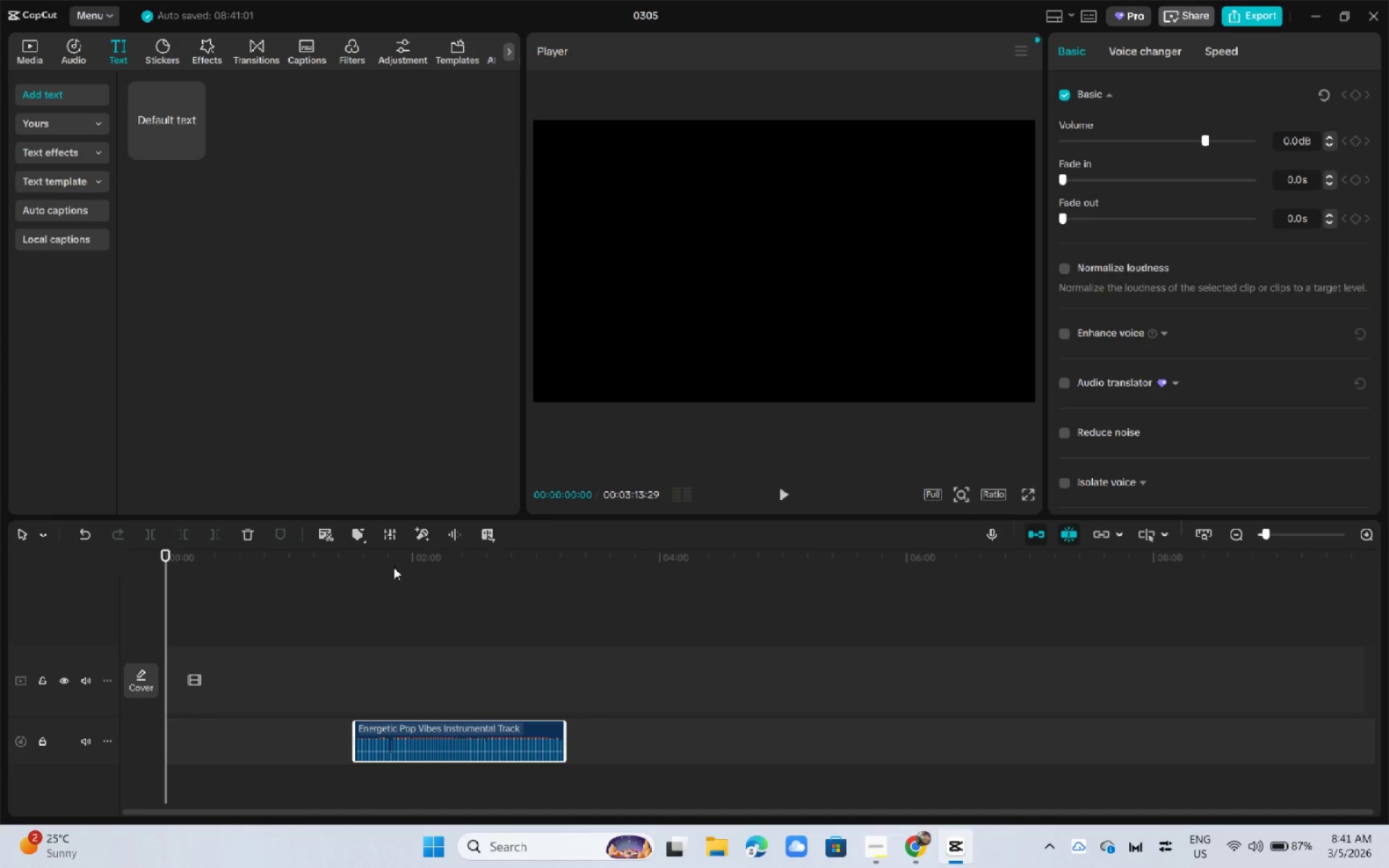 
left_click_drag(start_coordinate=[394, 567], to_coordinate=[208, 587])
 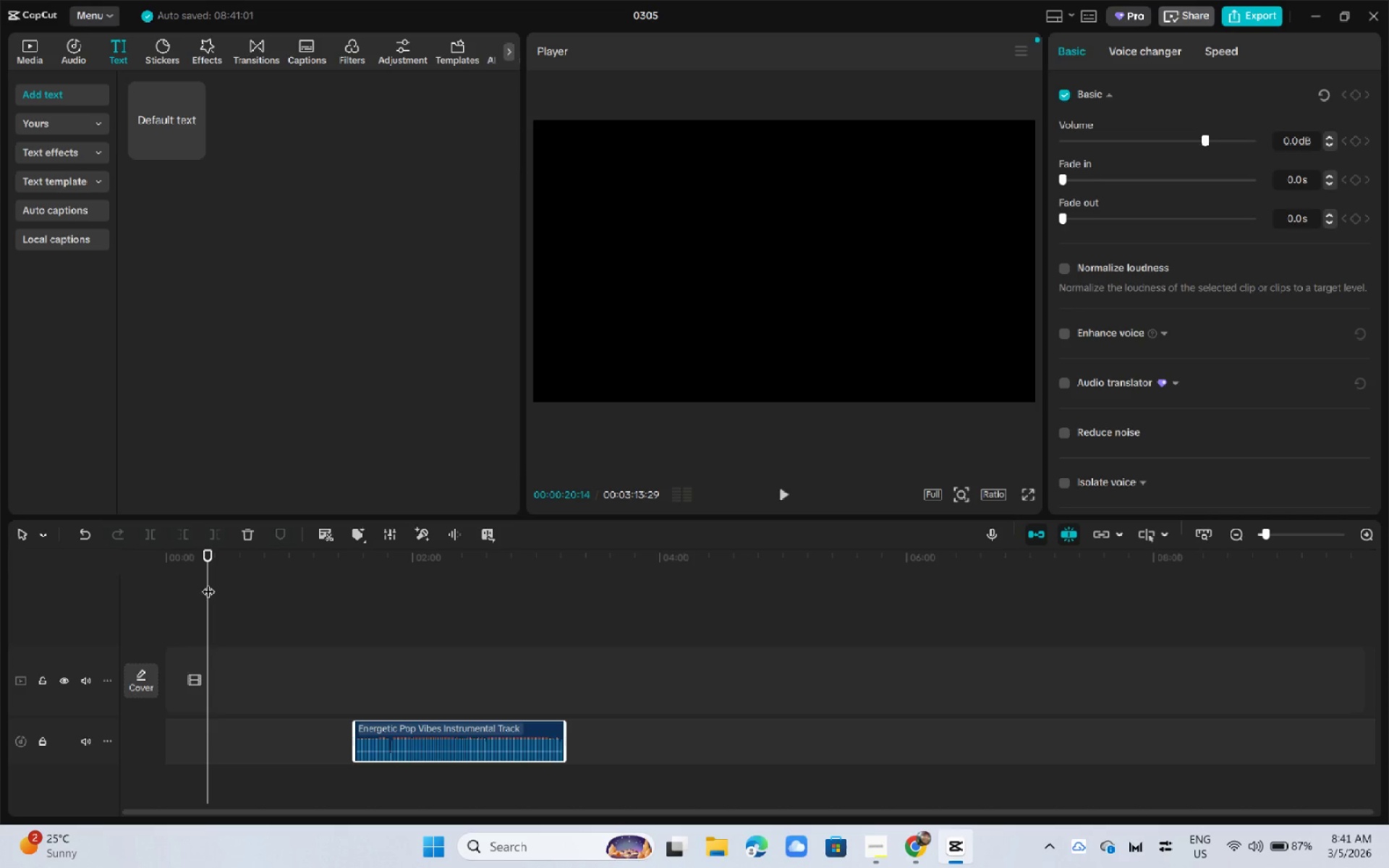 
key(ArrowLeft)
 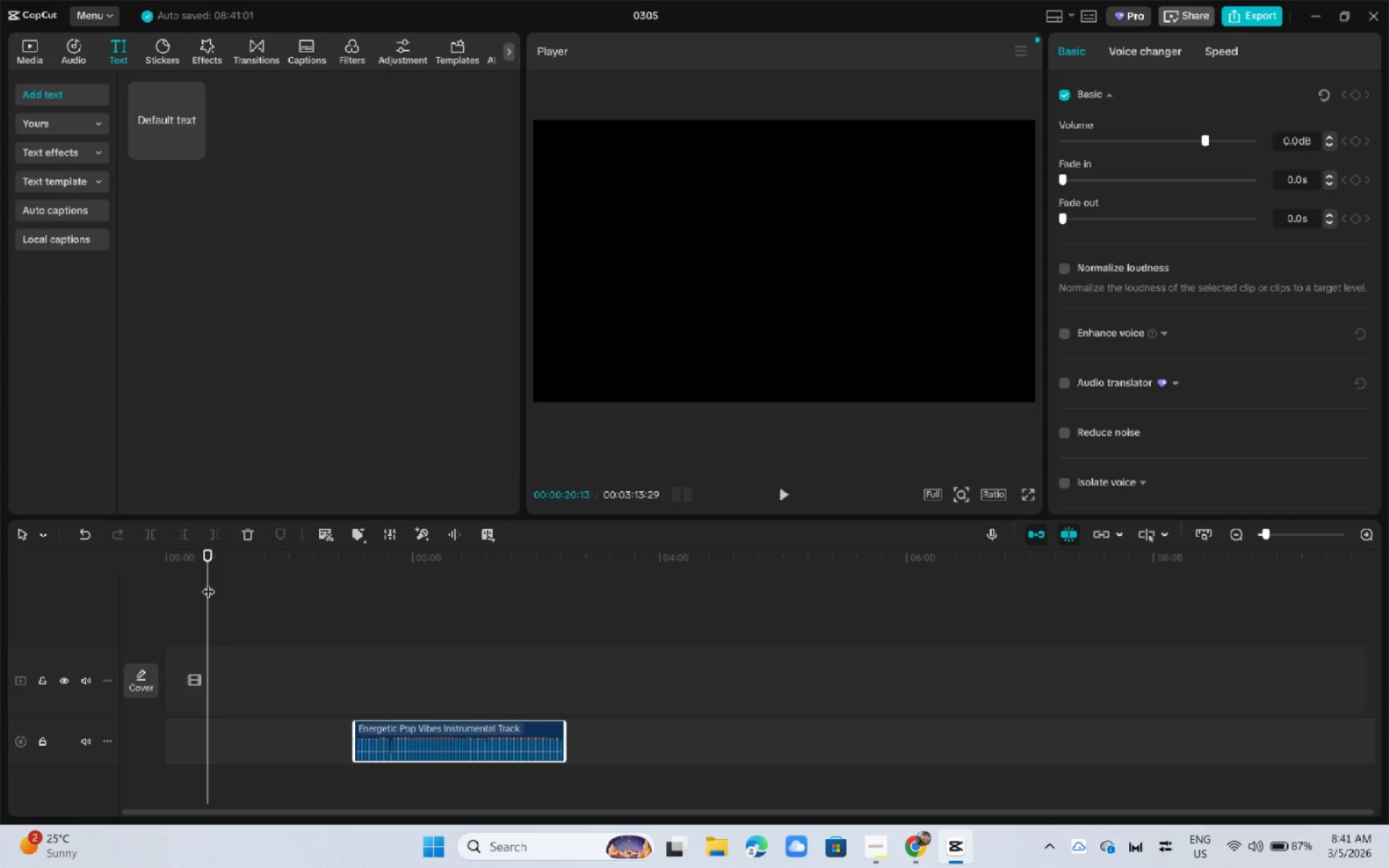 
key(ArrowLeft)
 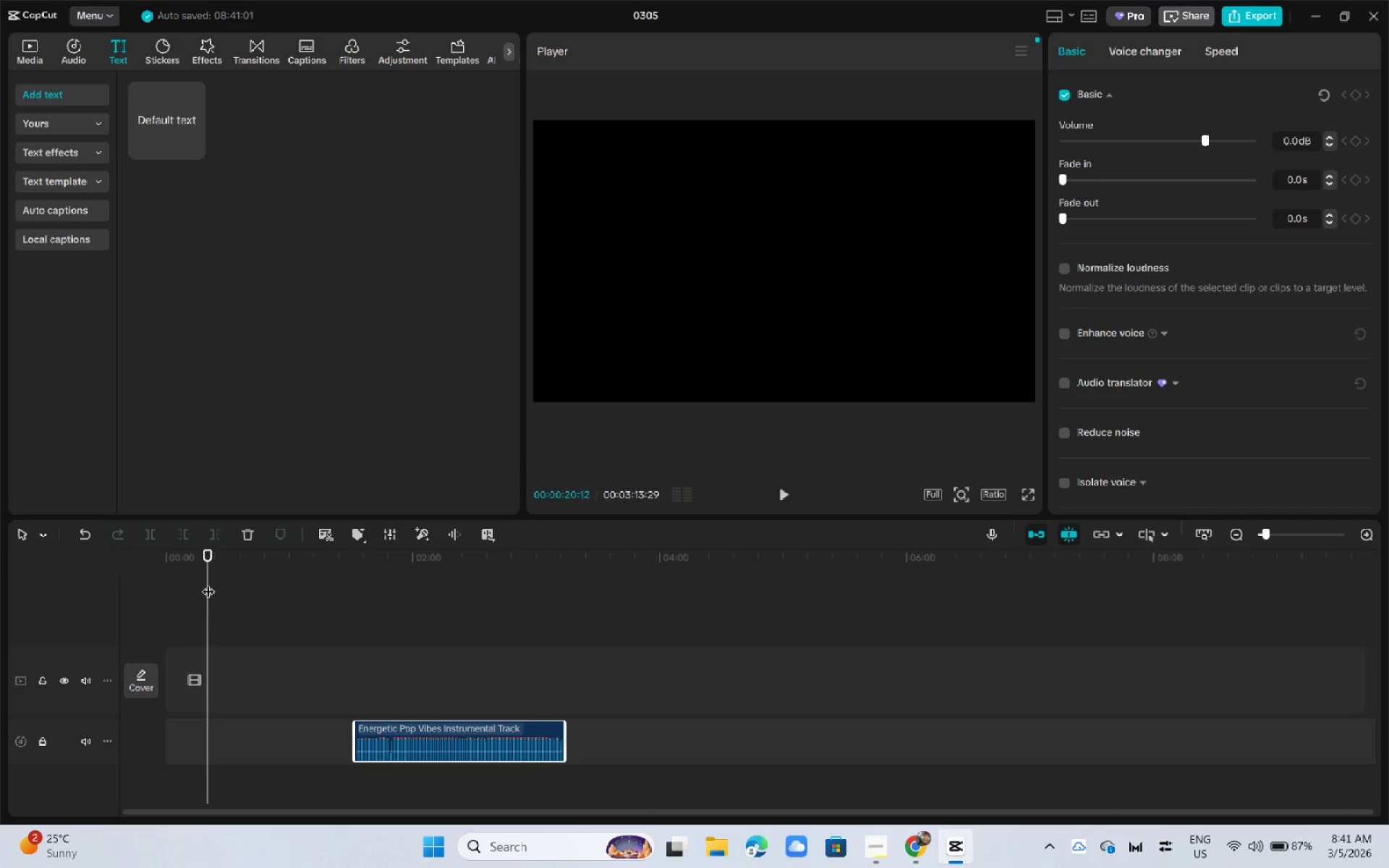 
key(ArrowLeft)
 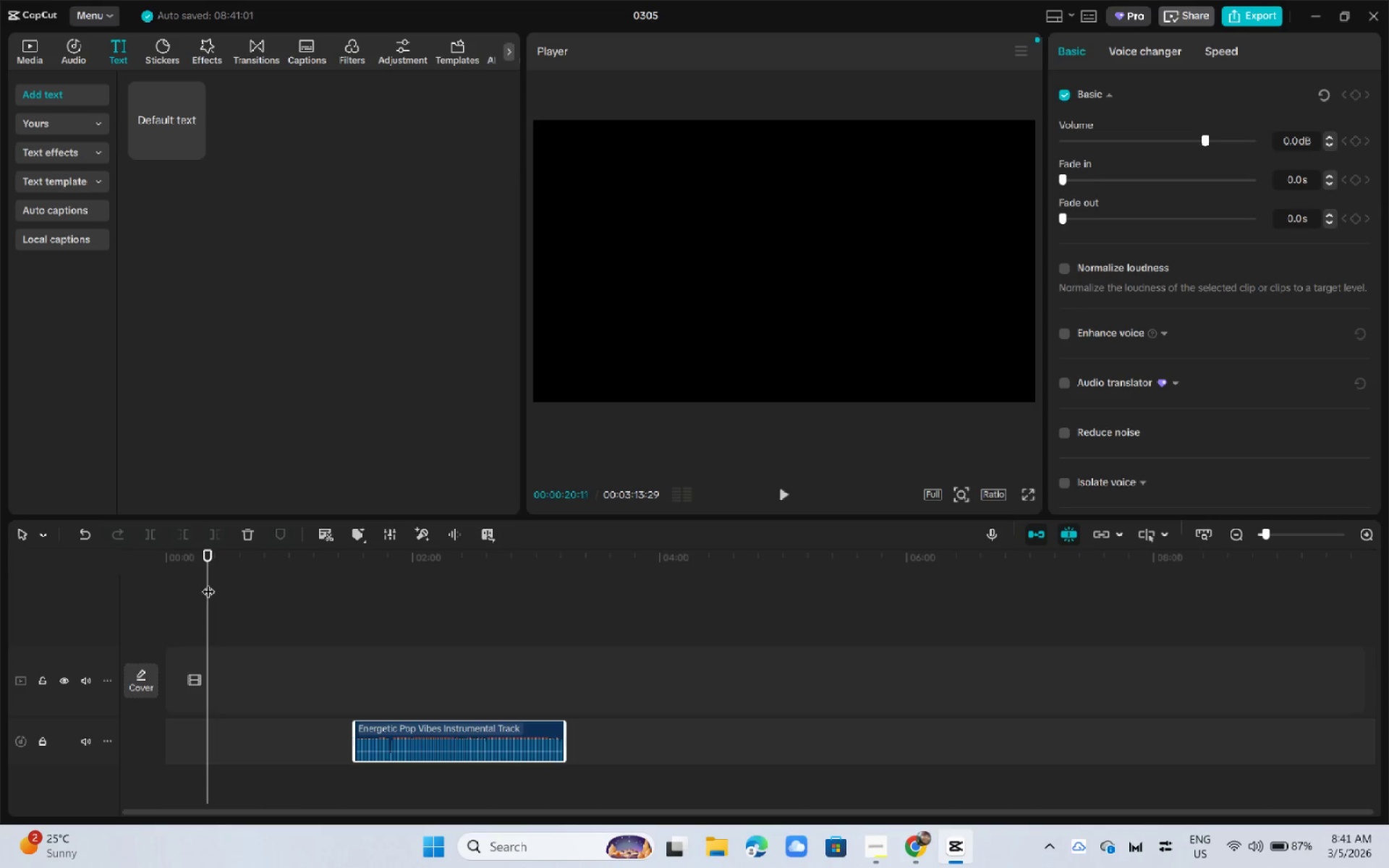 
key(ArrowLeft)
 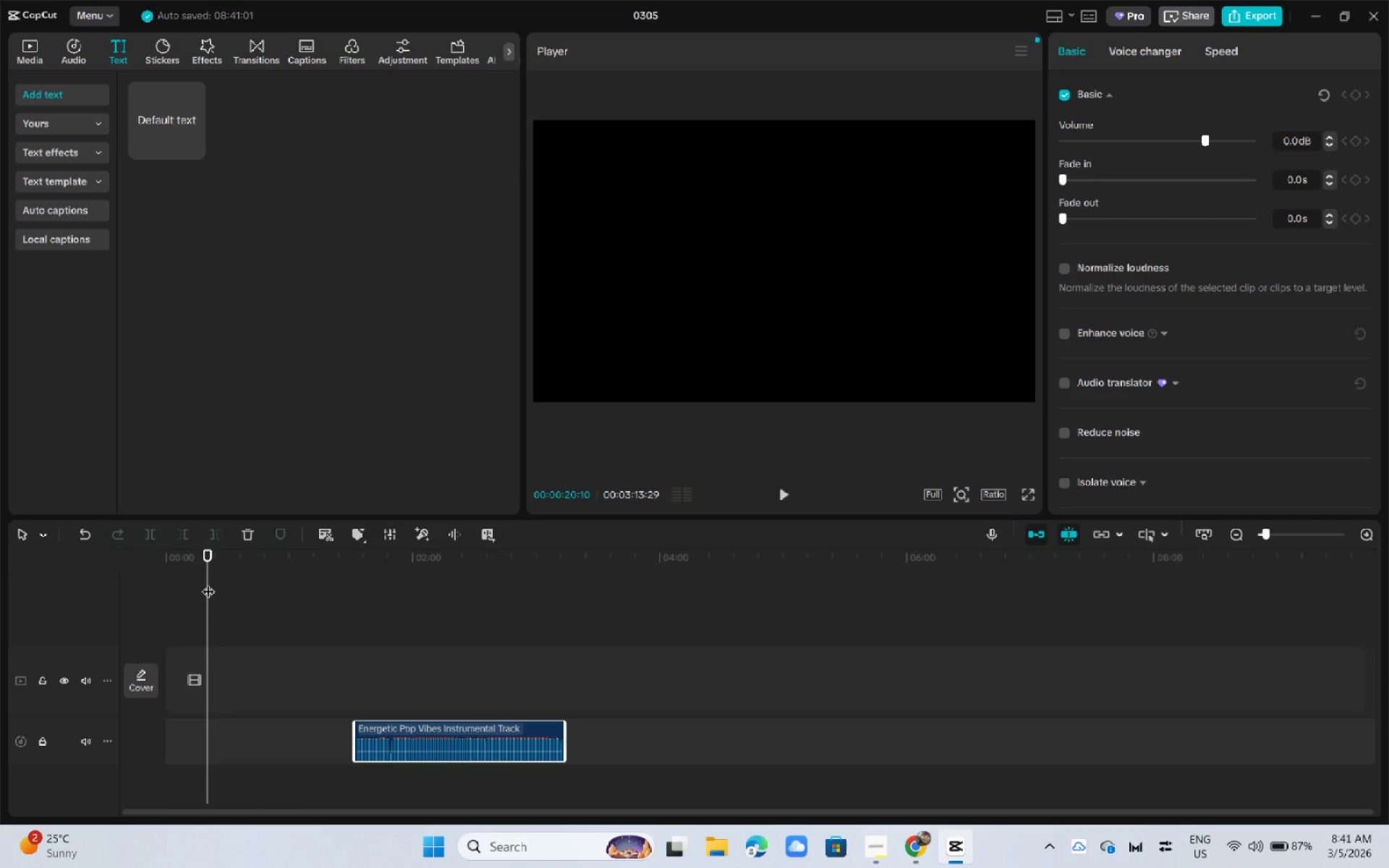 
key(ArrowLeft)
 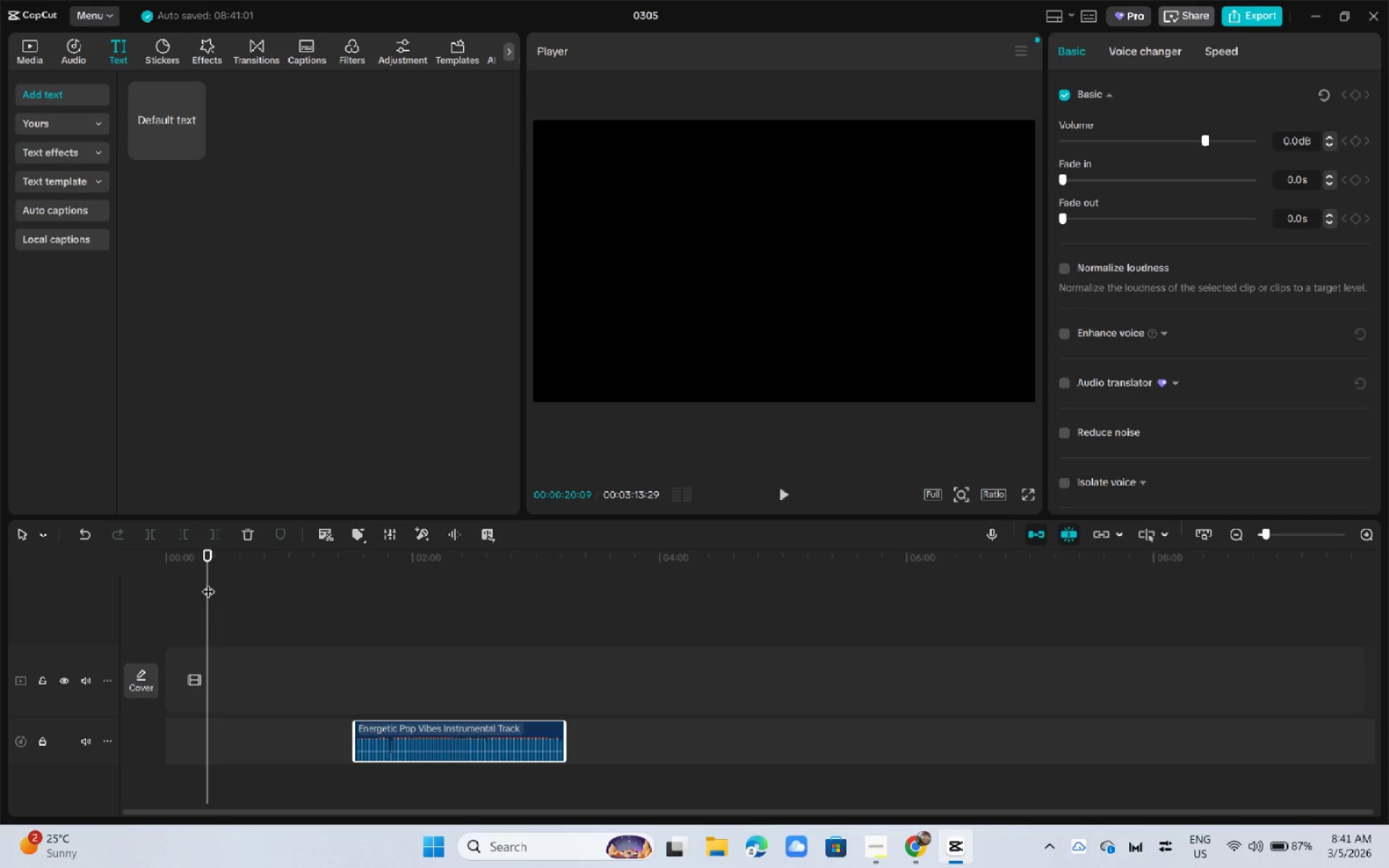 
key(ArrowLeft)
 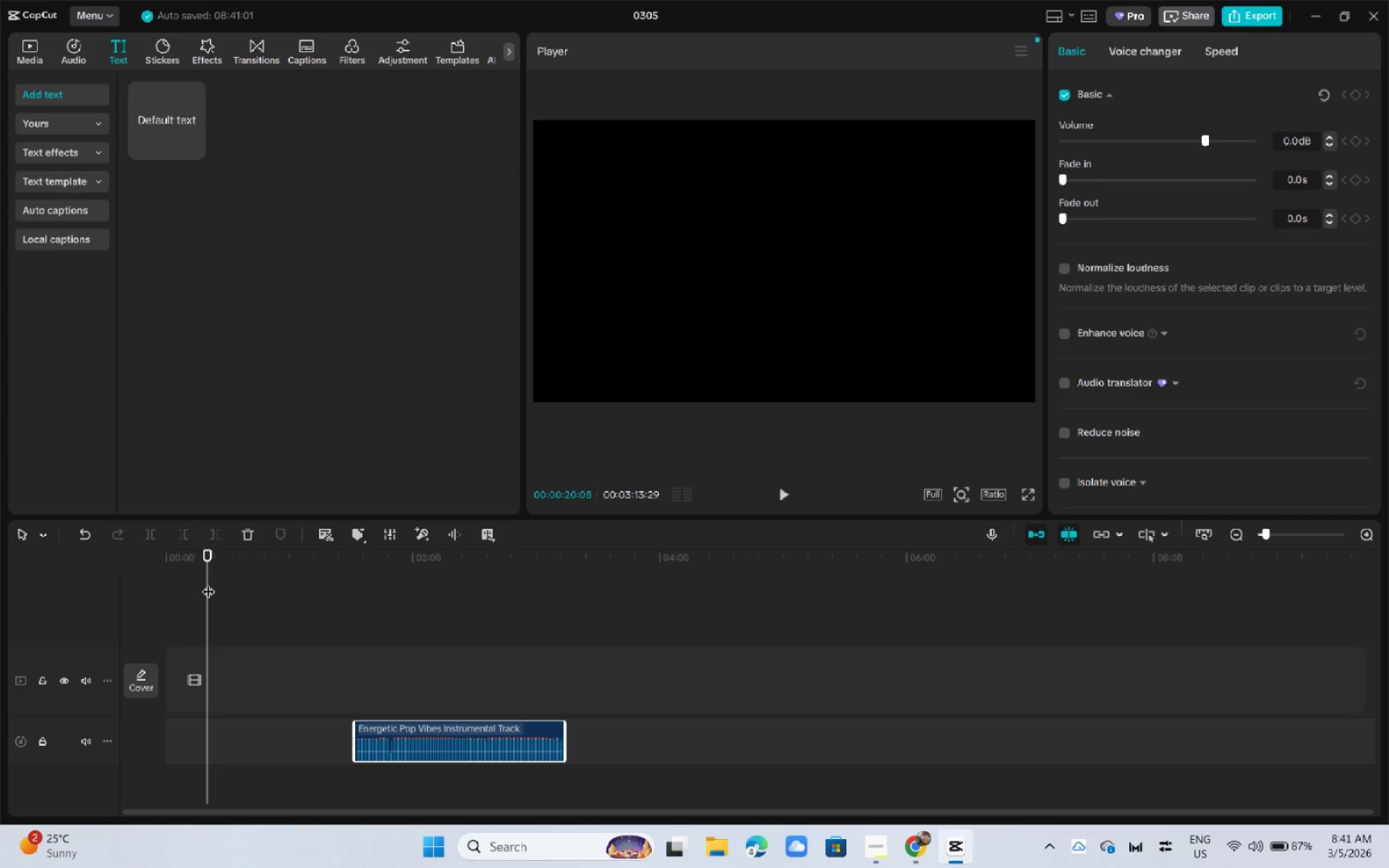 
key(ArrowLeft)
 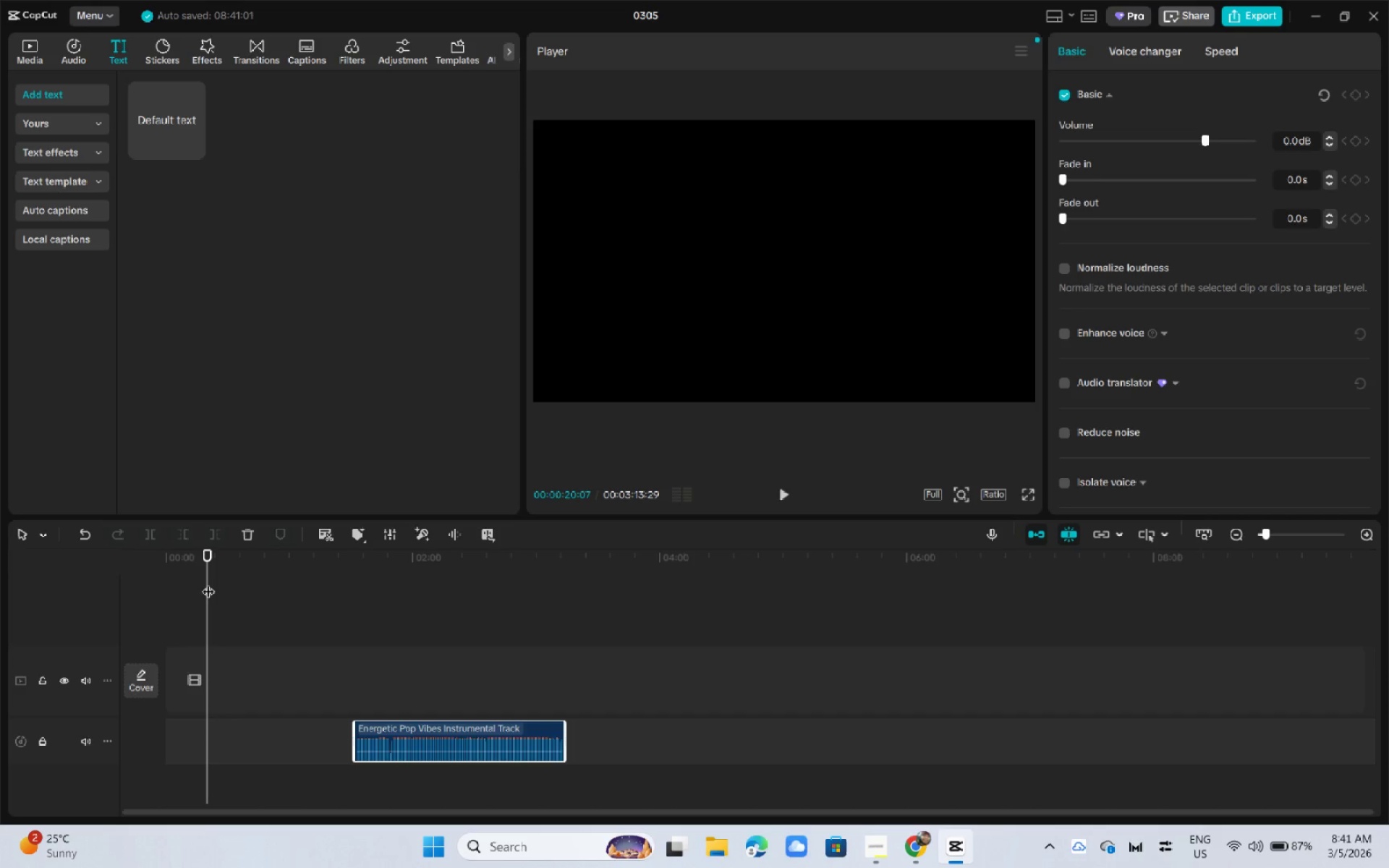 
key(ArrowLeft)
 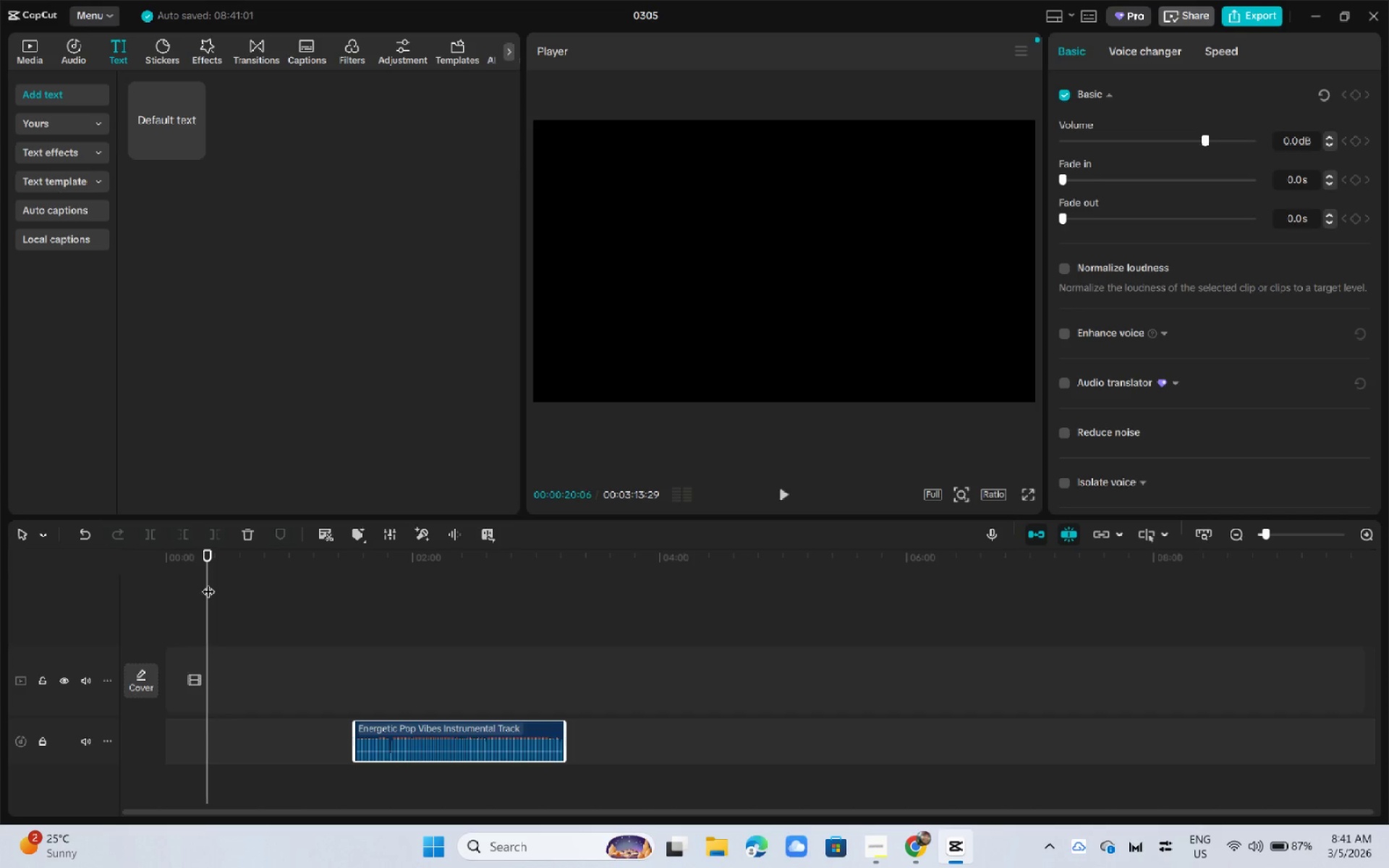 
key(ArrowLeft)
 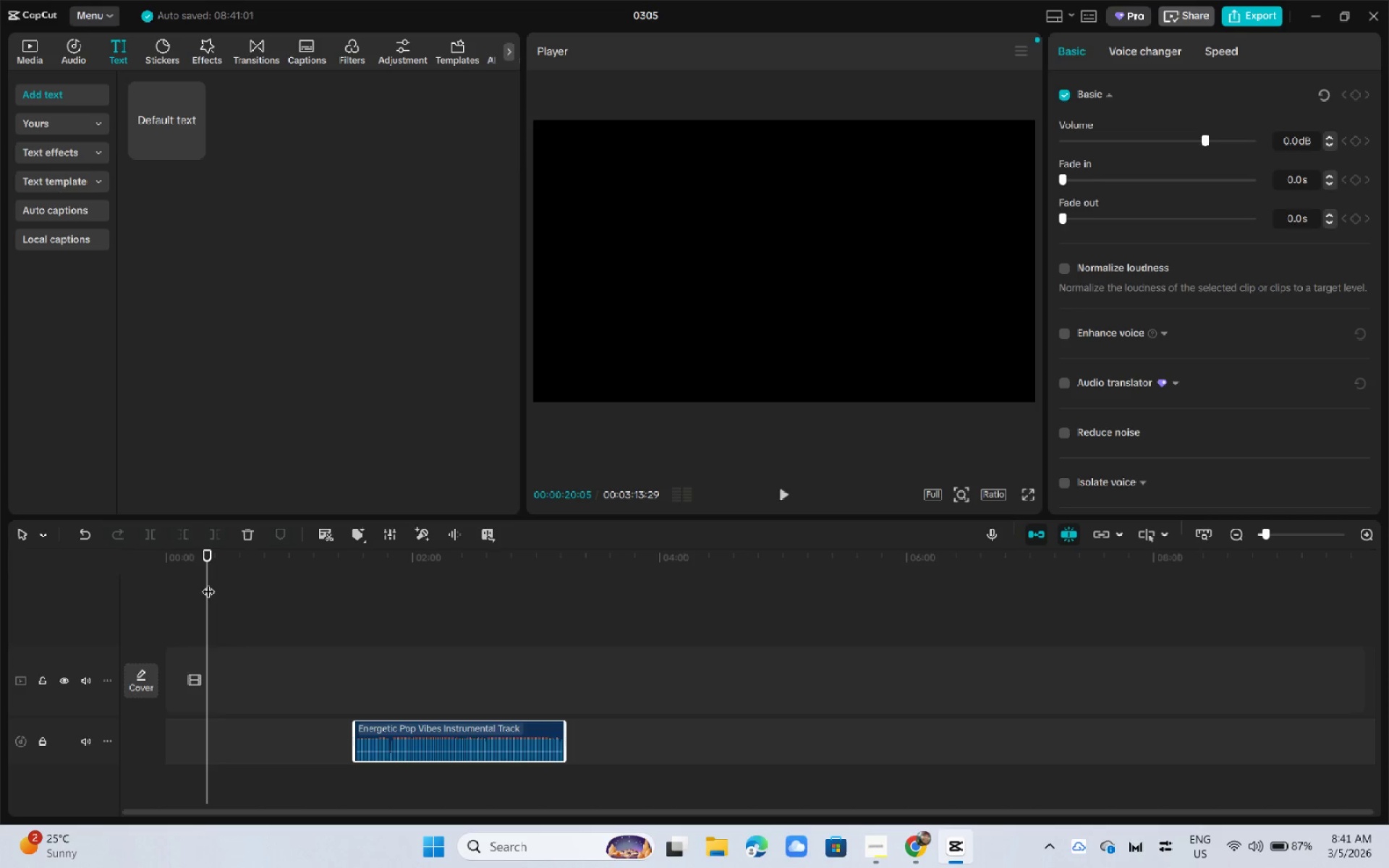 
key(ArrowLeft)
 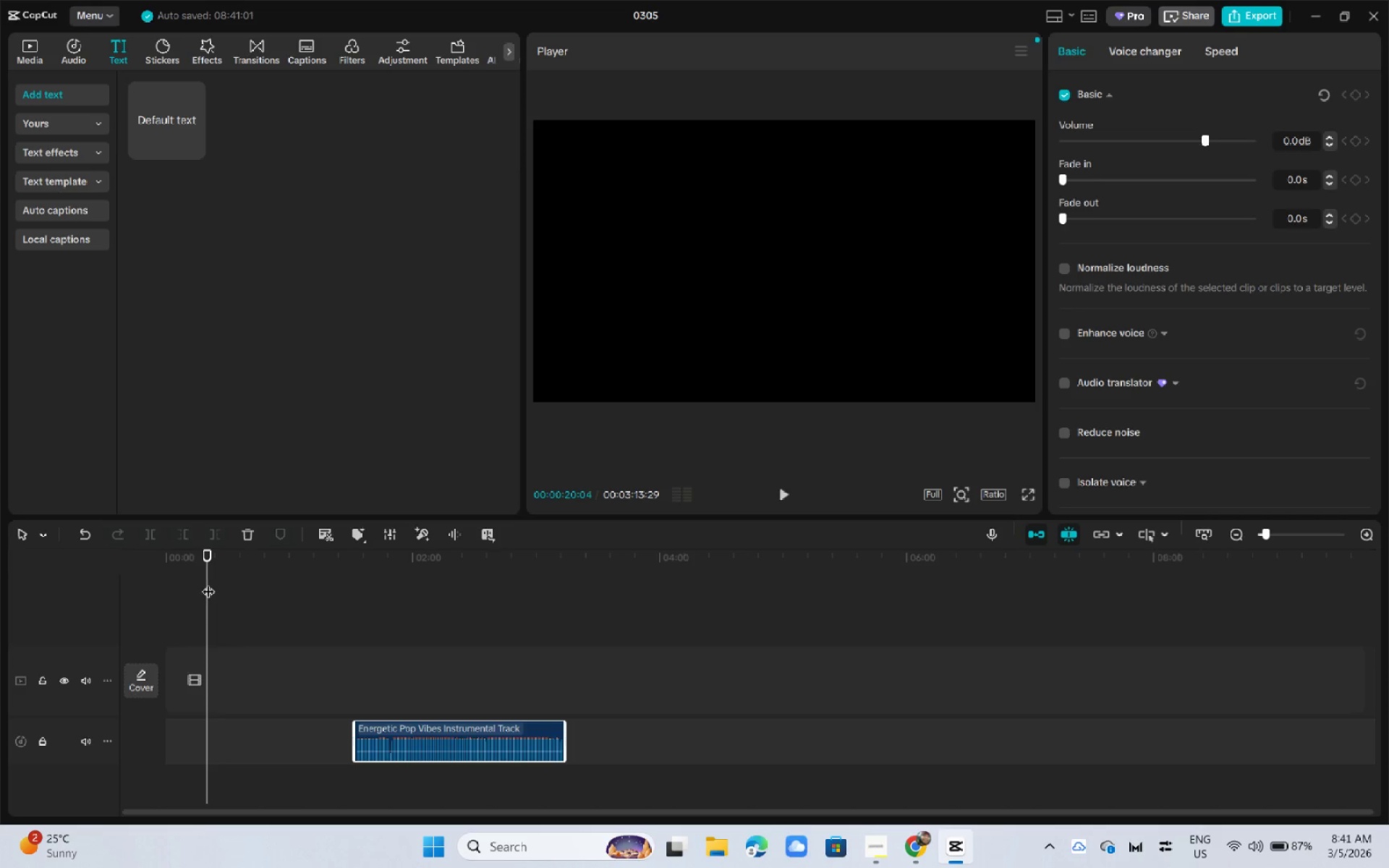 
key(ArrowLeft)
 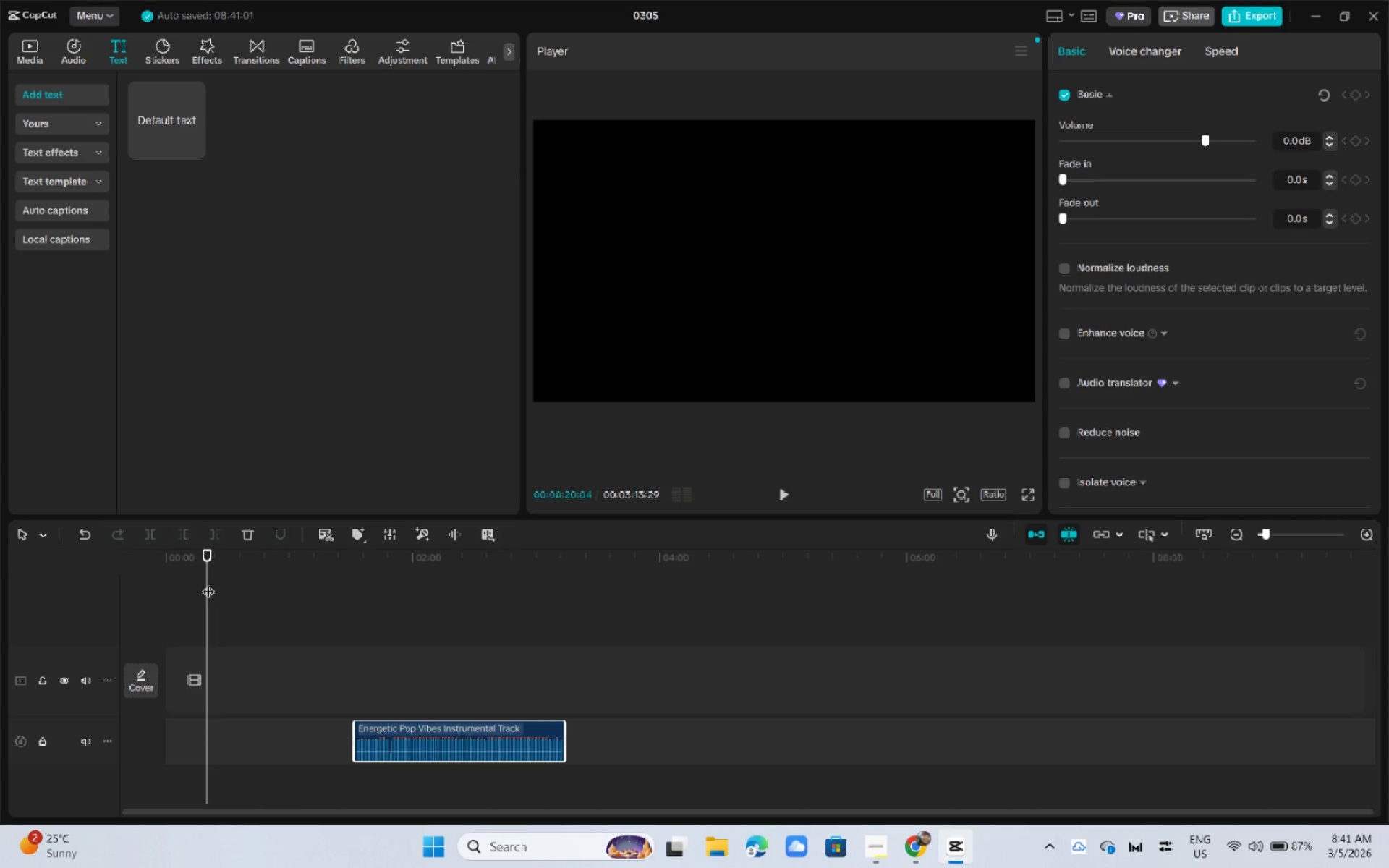 
key(ArrowLeft)
 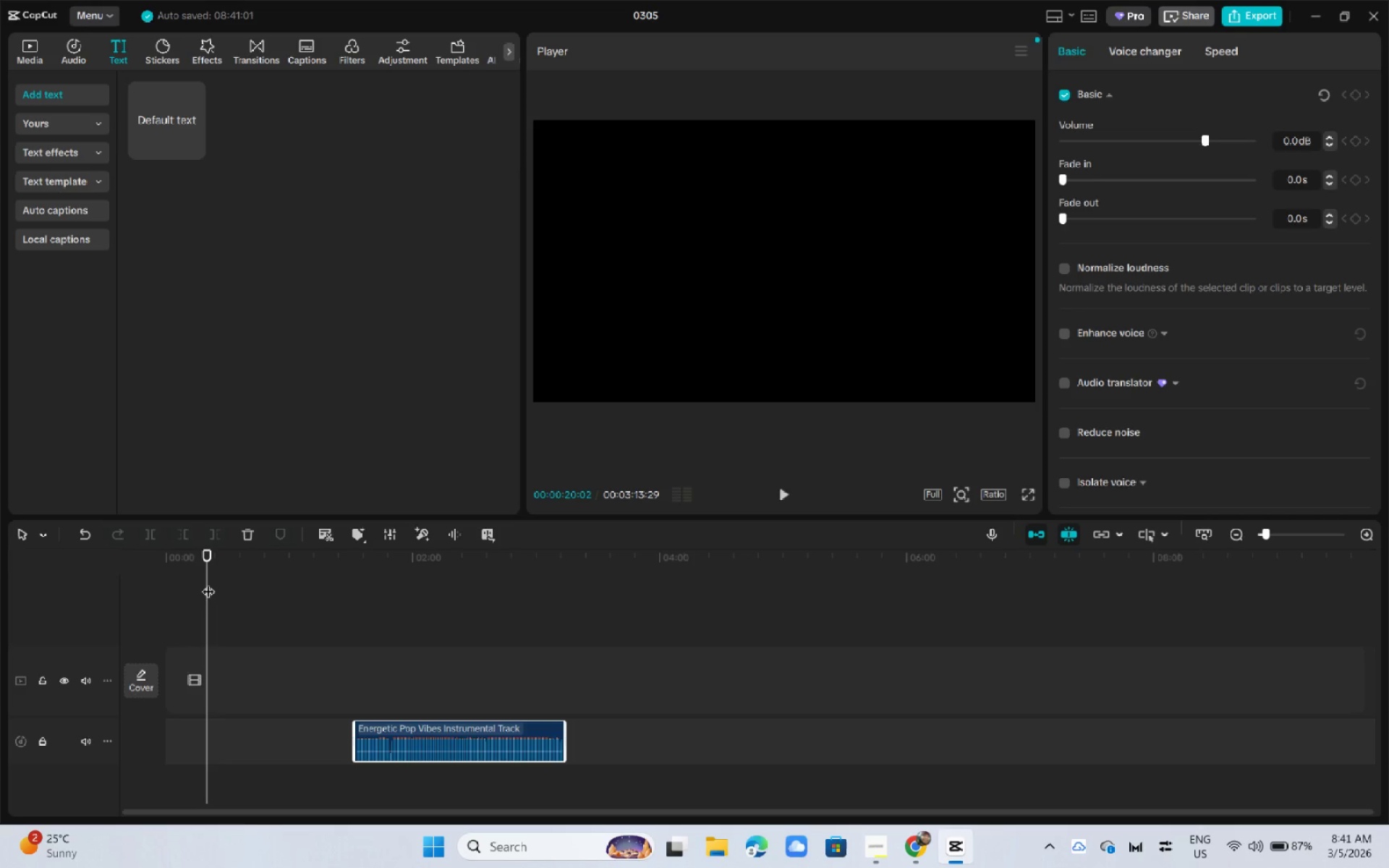 
key(ArrowLeft)
 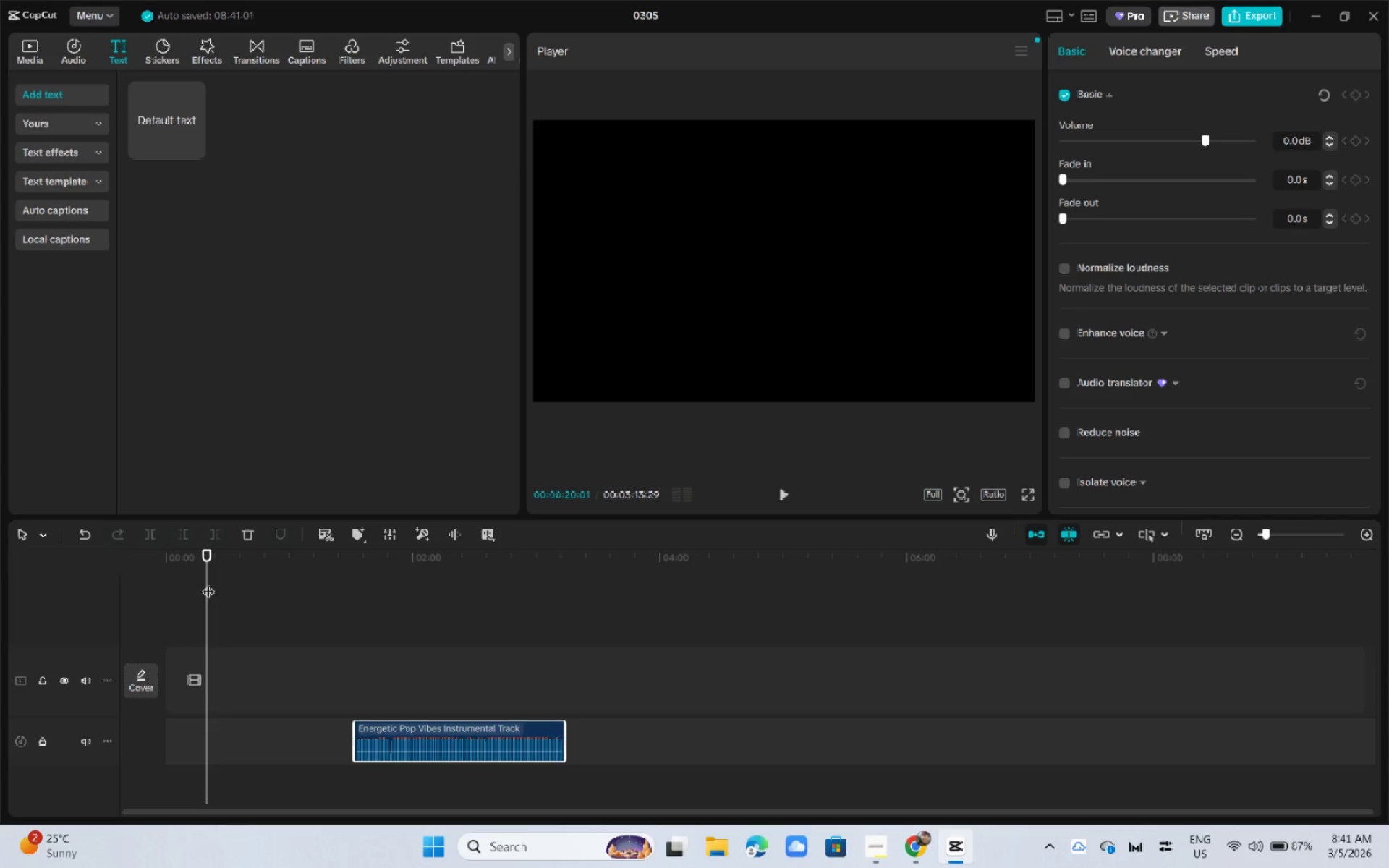 
key(ArrowLeft)
 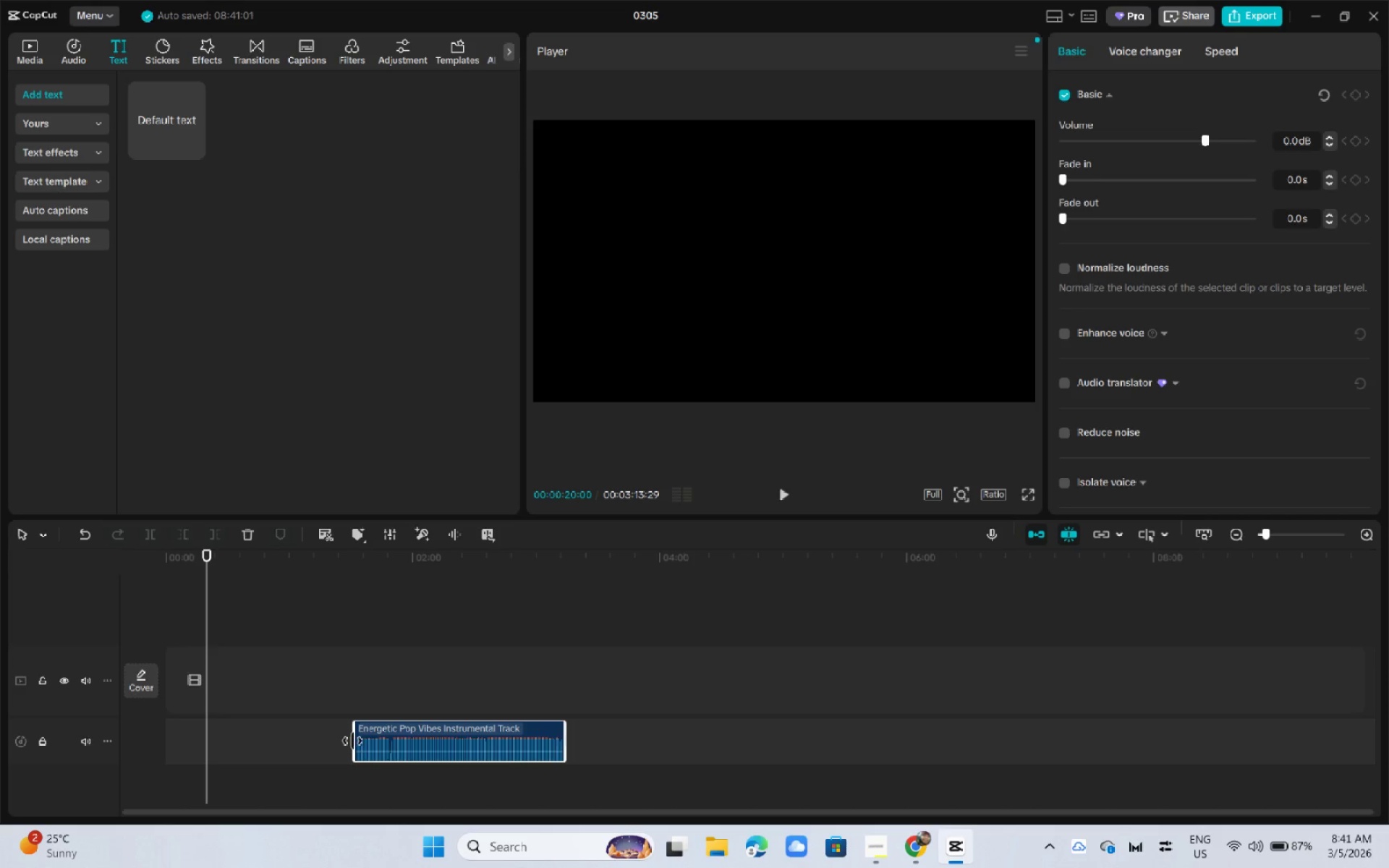 
left_click_drag(start_coordinate=[351, 731], to_coordinate=[513, 728])
 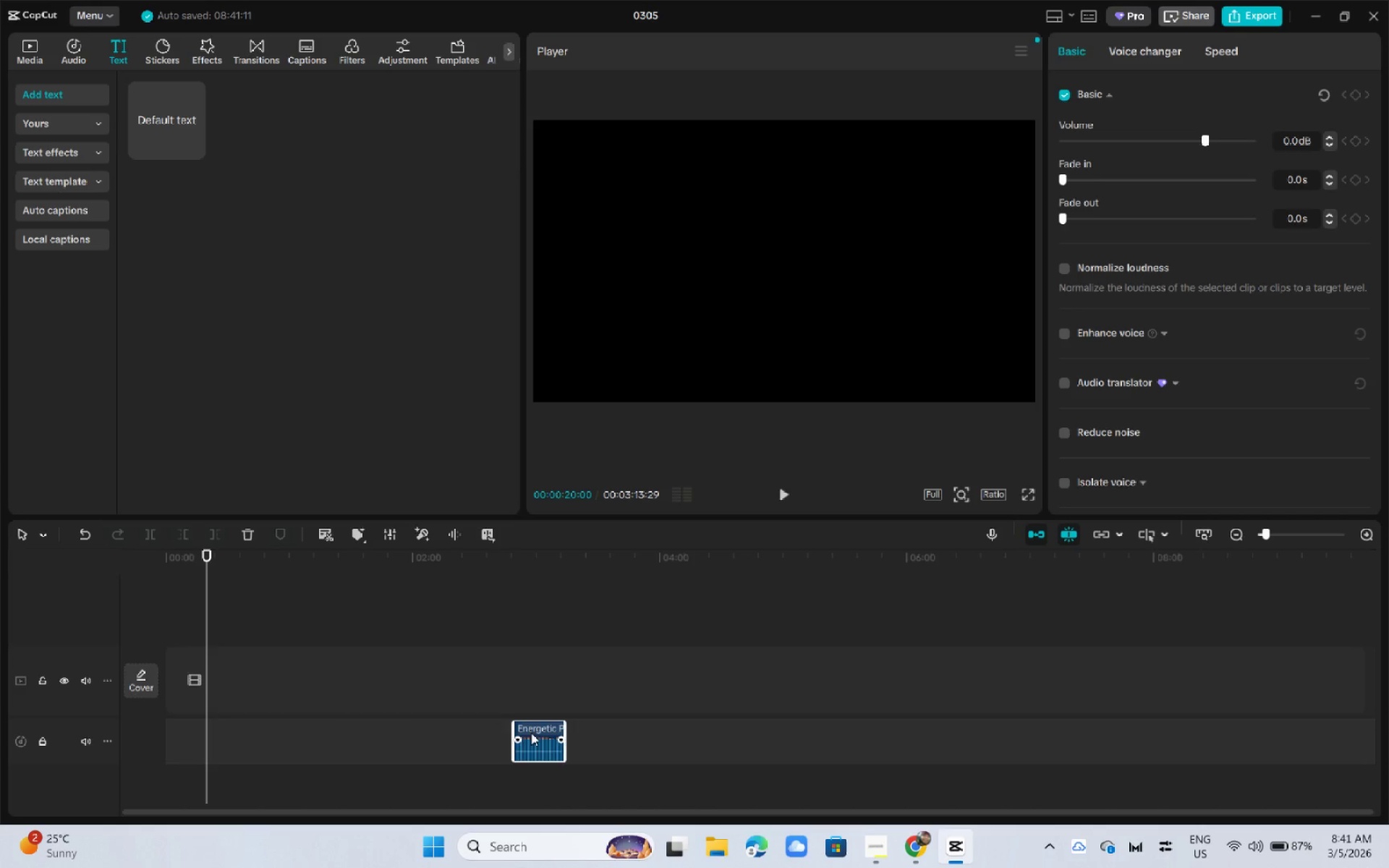 
left_click_drag(start_coordinate=[531, 733], to_coordinate=[162, 733])
 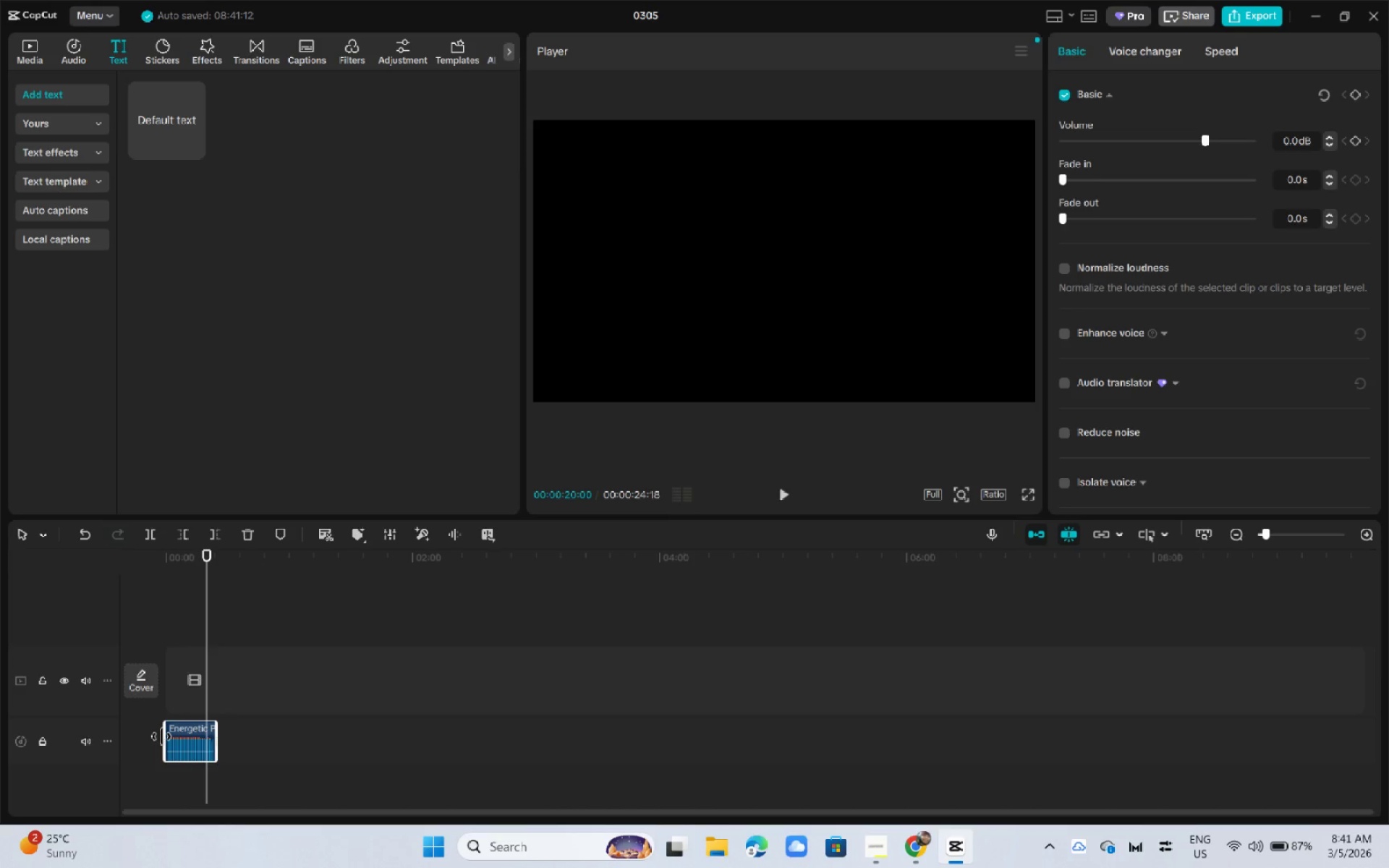 
left_click_drag(start_coordinate=[165, 733], to_coordinate=[178, 732])
 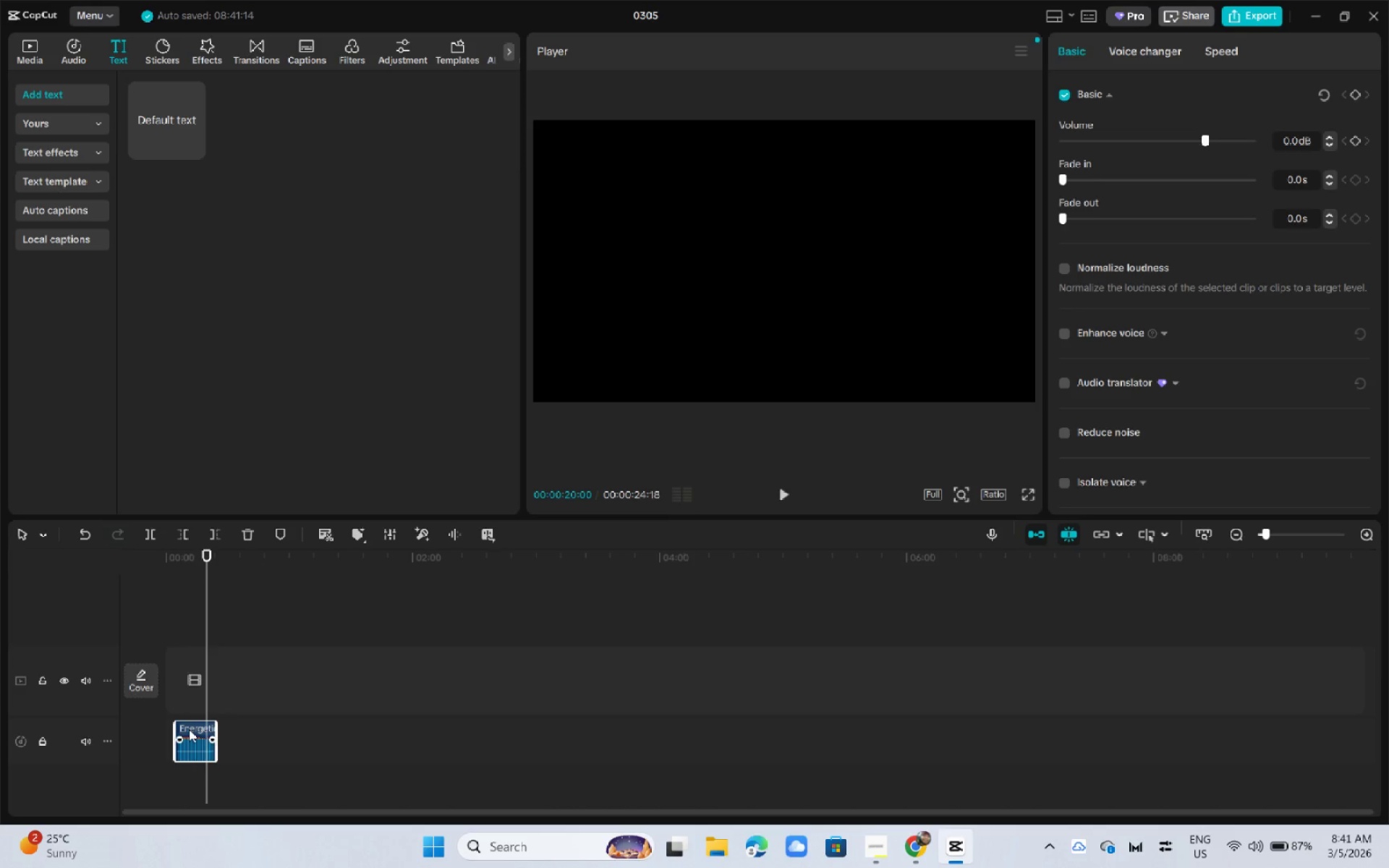 
left_click_drag(start_coordinate=[189, 729], to_coordinate=[178, 729])
 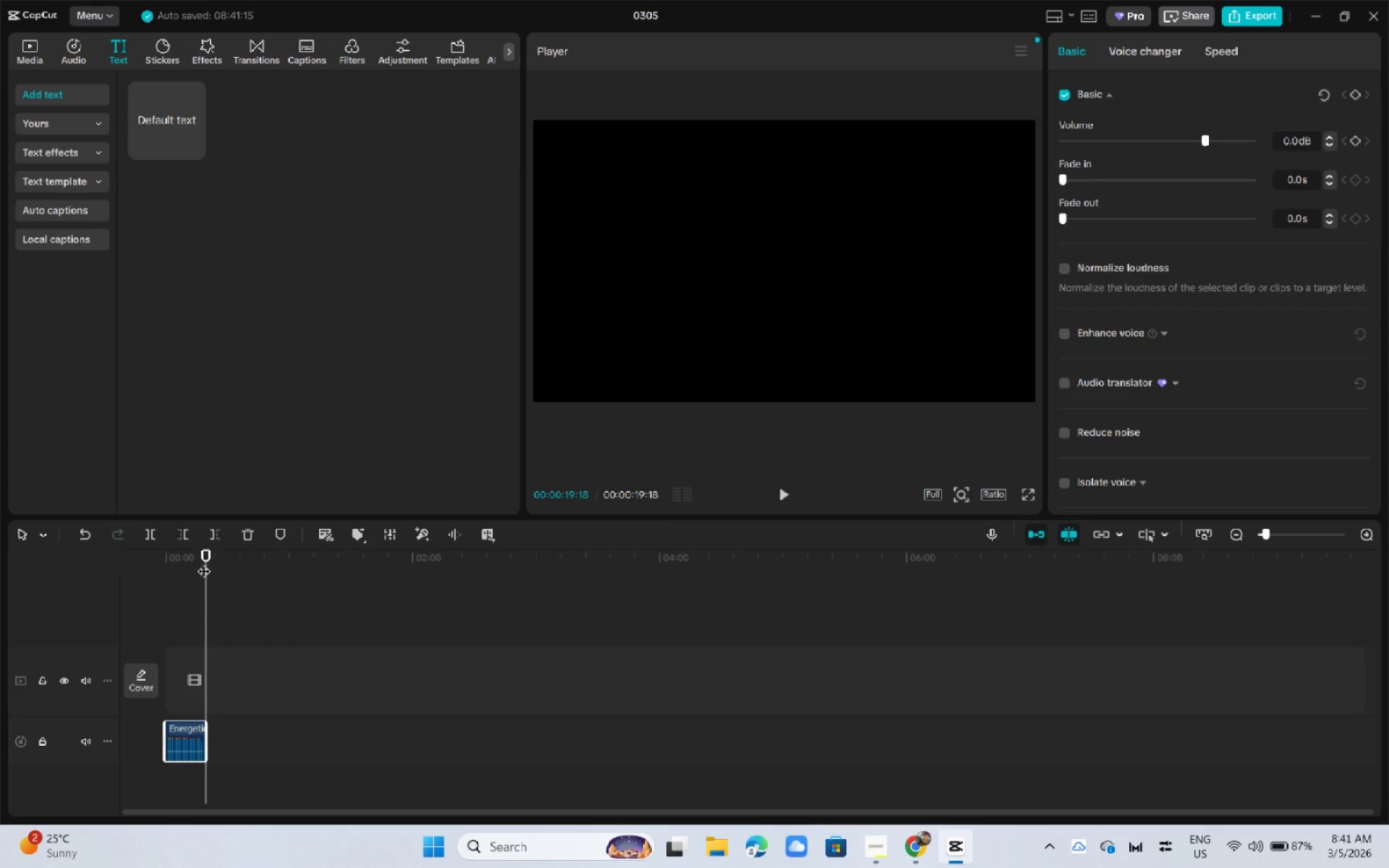 
left_click_drag(start_coordinate=[205, 733], to_coordinate=[215, 733])
 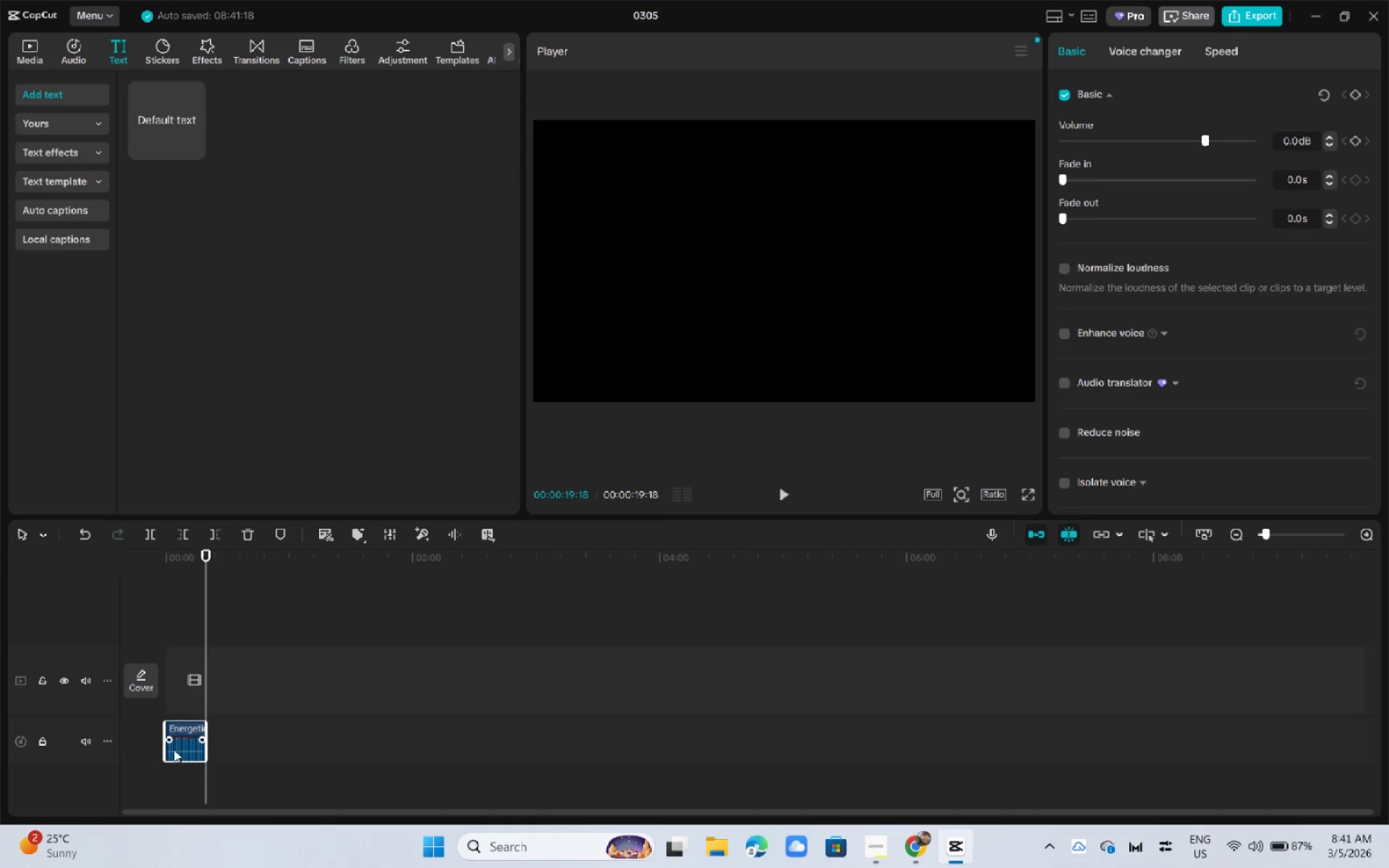 
left_click_drag(start_coordinate=[179, 732], to_coordinate=[192, 733])
 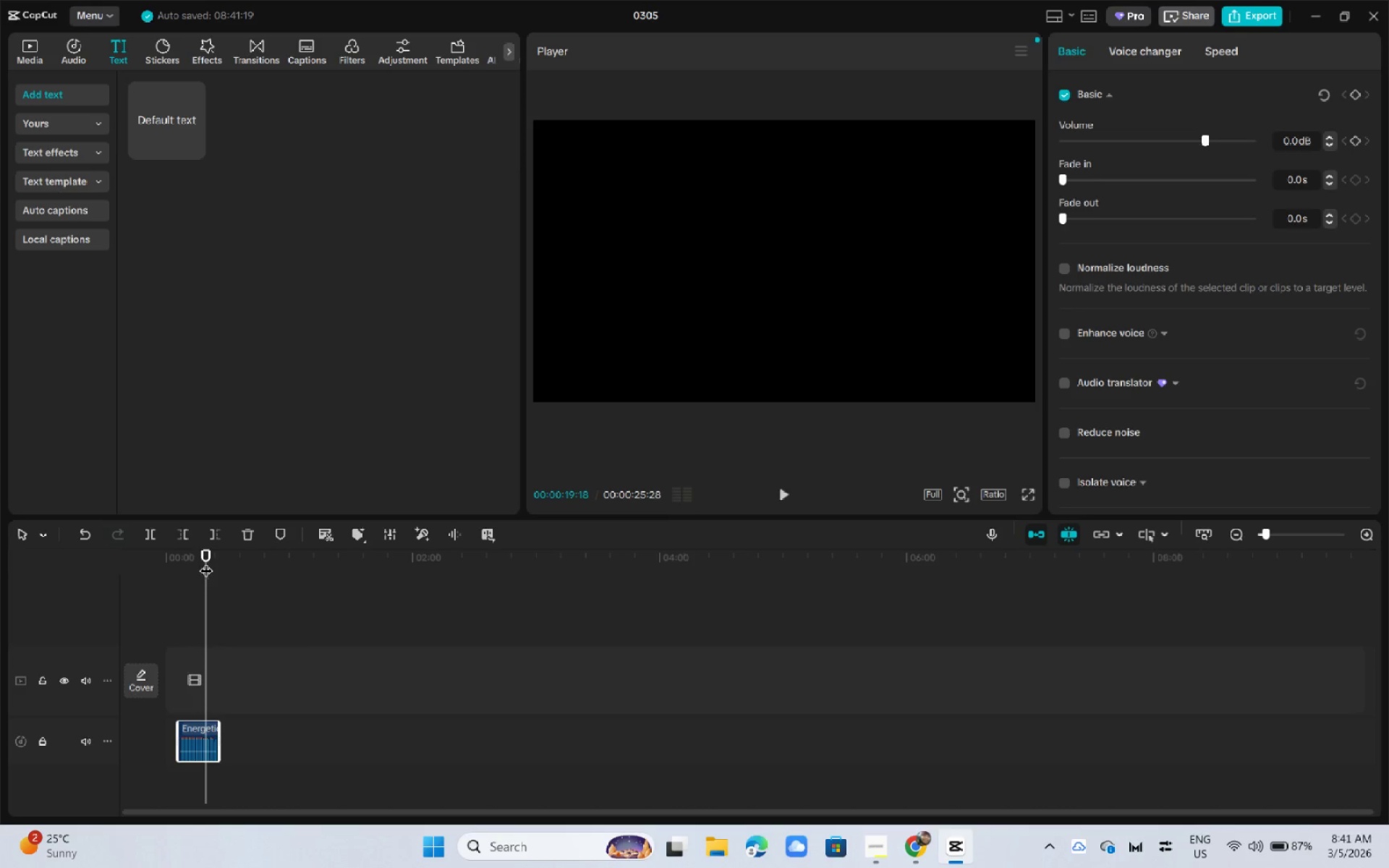 
left_click_drag(start_coordinate=[212, 556], to_coordinate=[206, 556])
 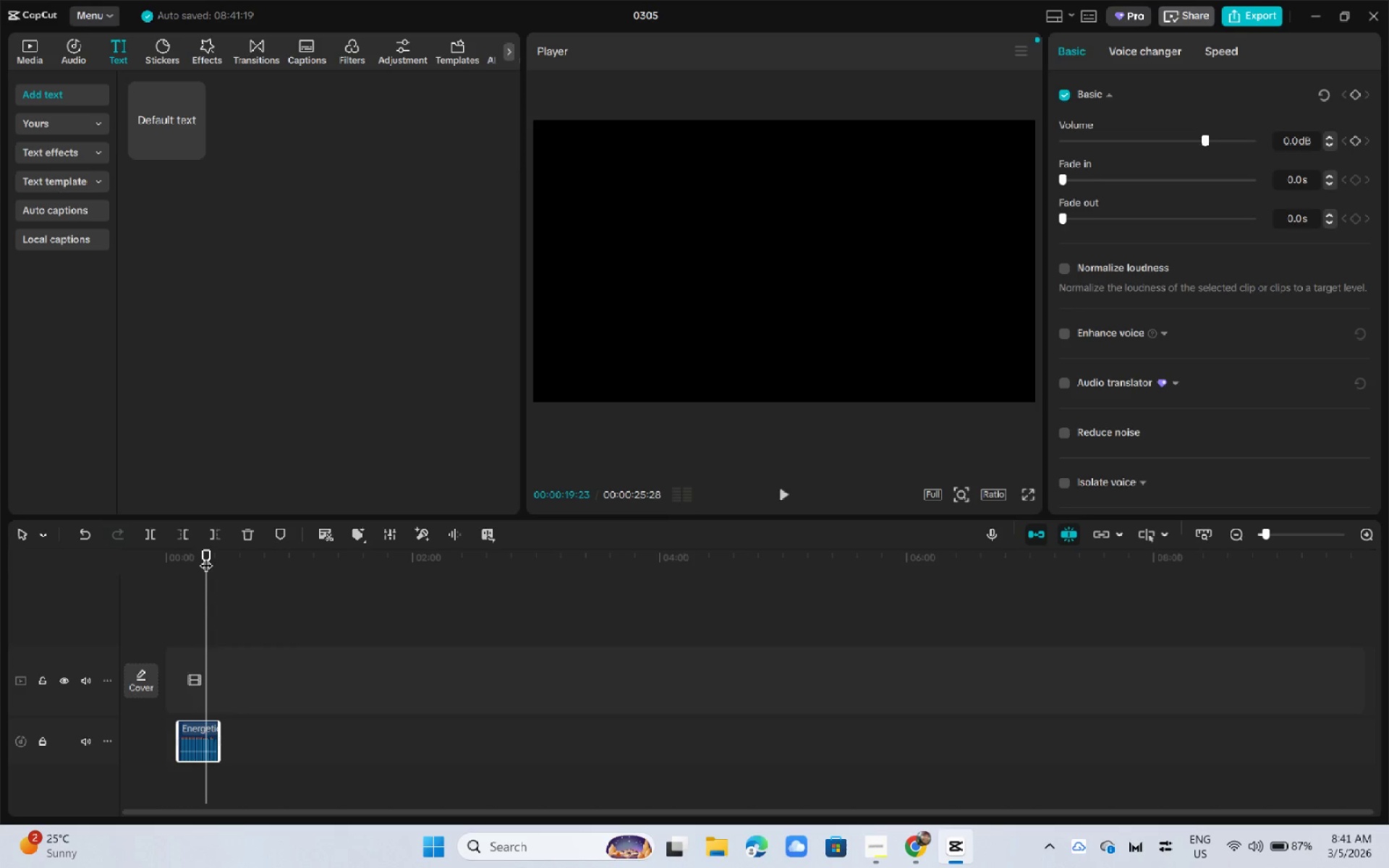 
key(ArrowRight)
 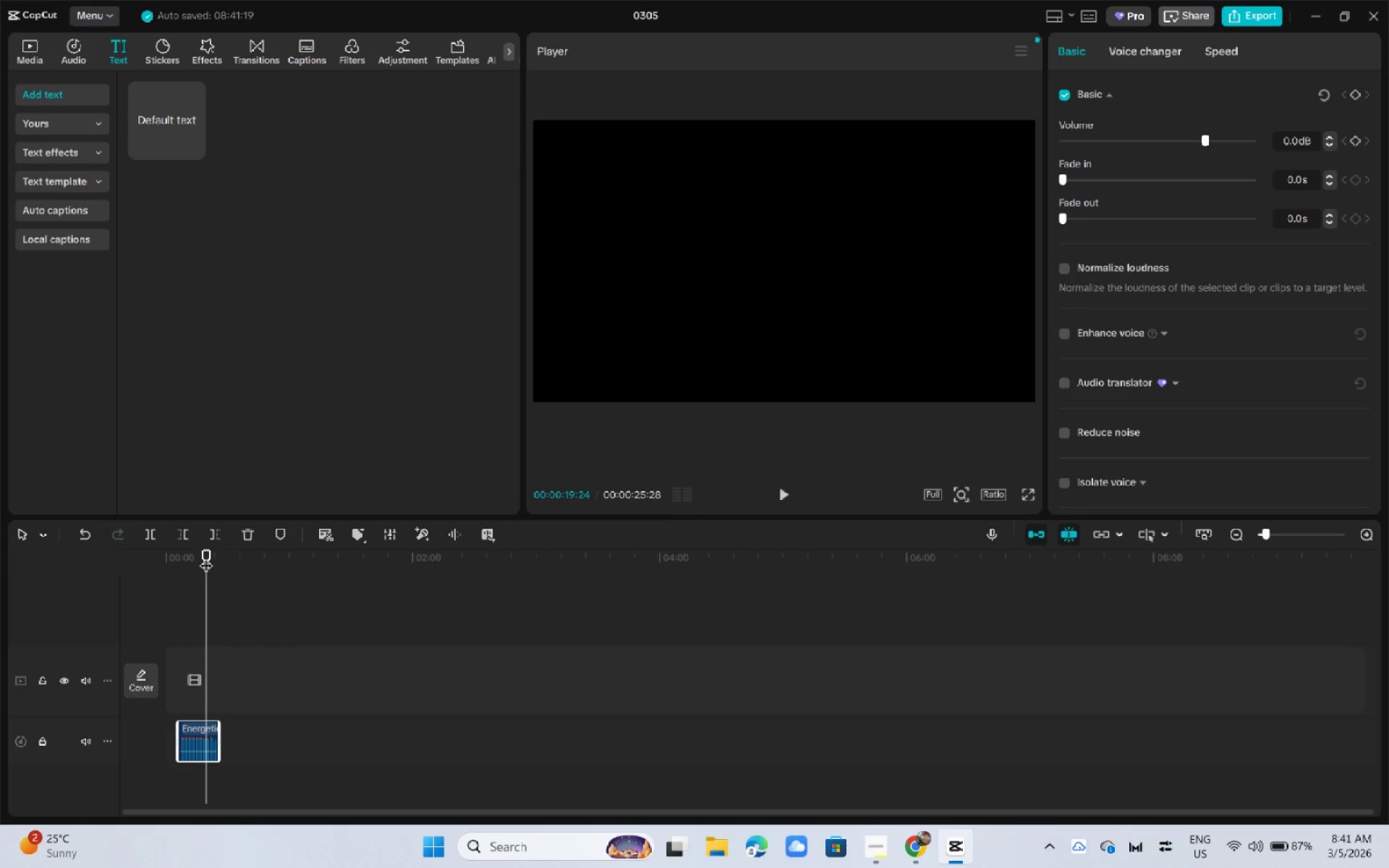 
key(ArrowRight)
 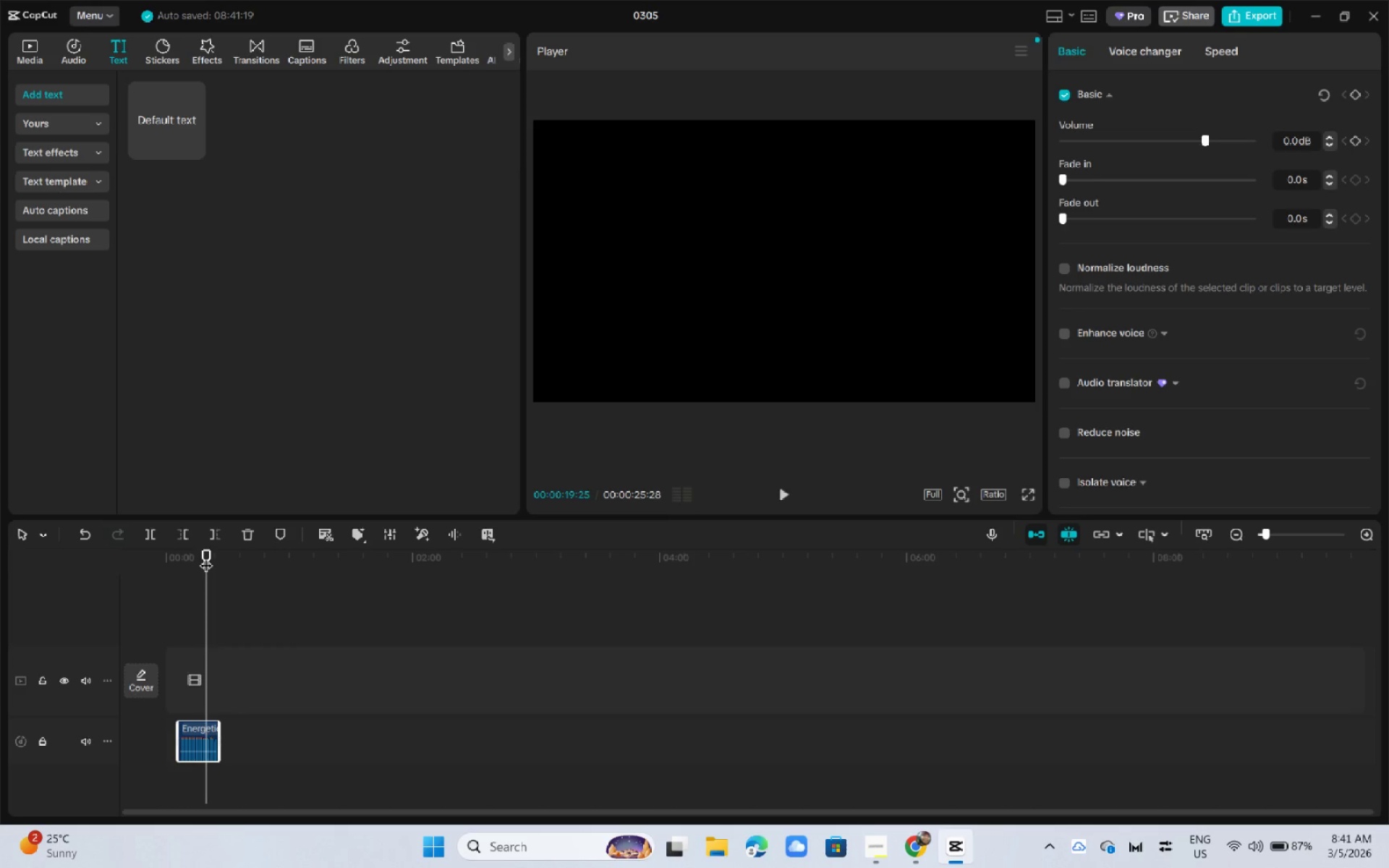 
key(ArrowRight)
 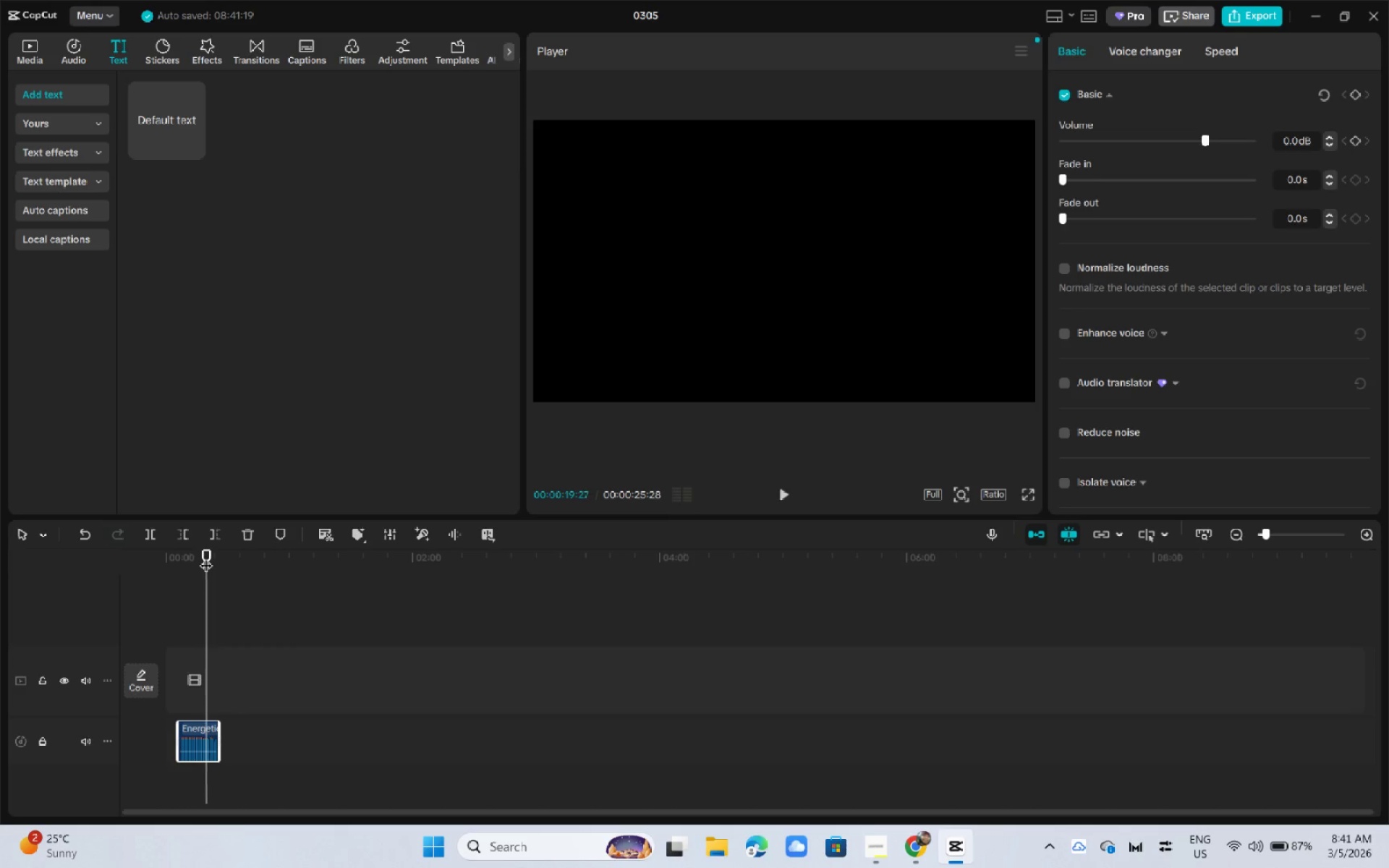 
key(ArrowRight)
 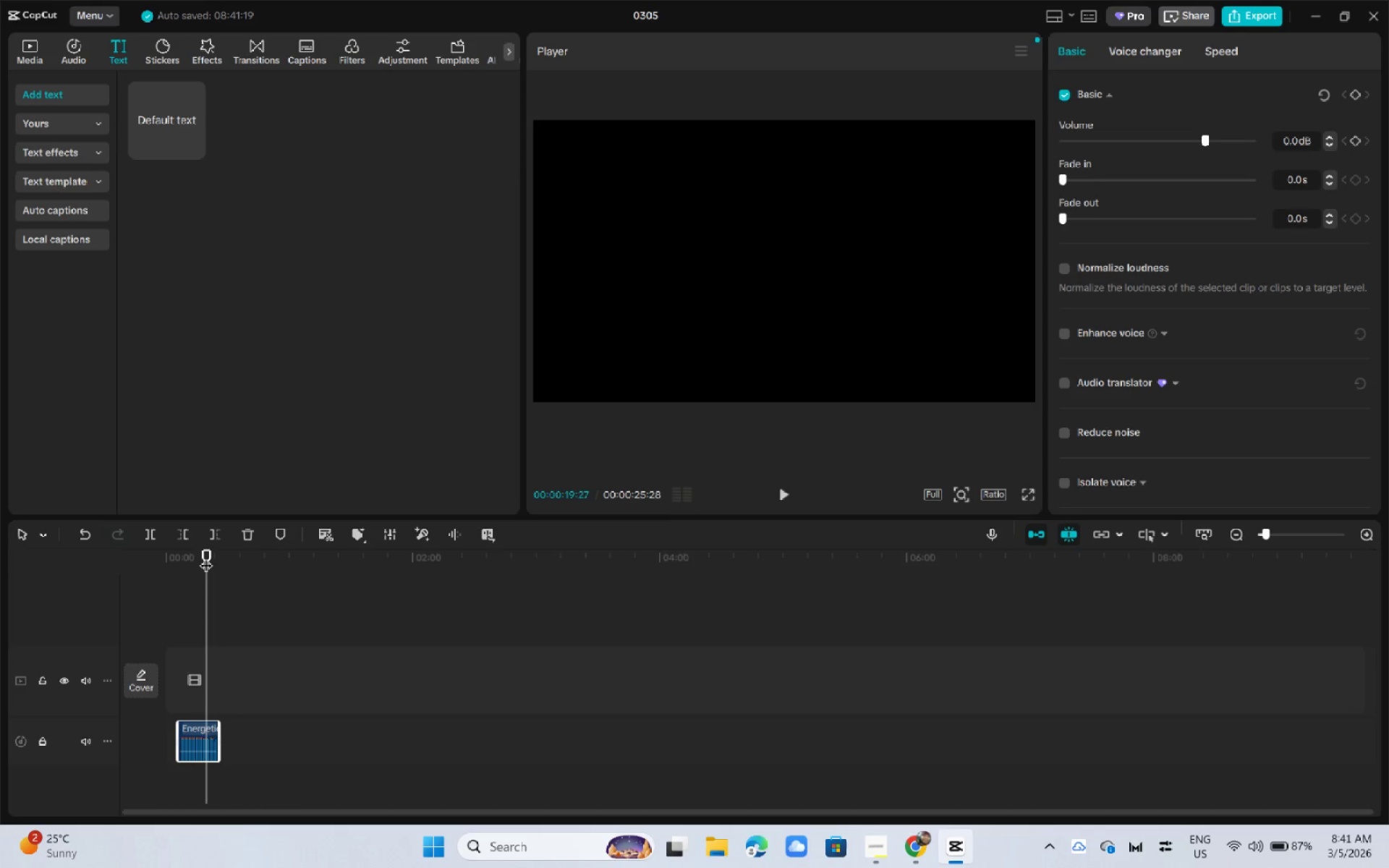 
key(ArrowRight)
 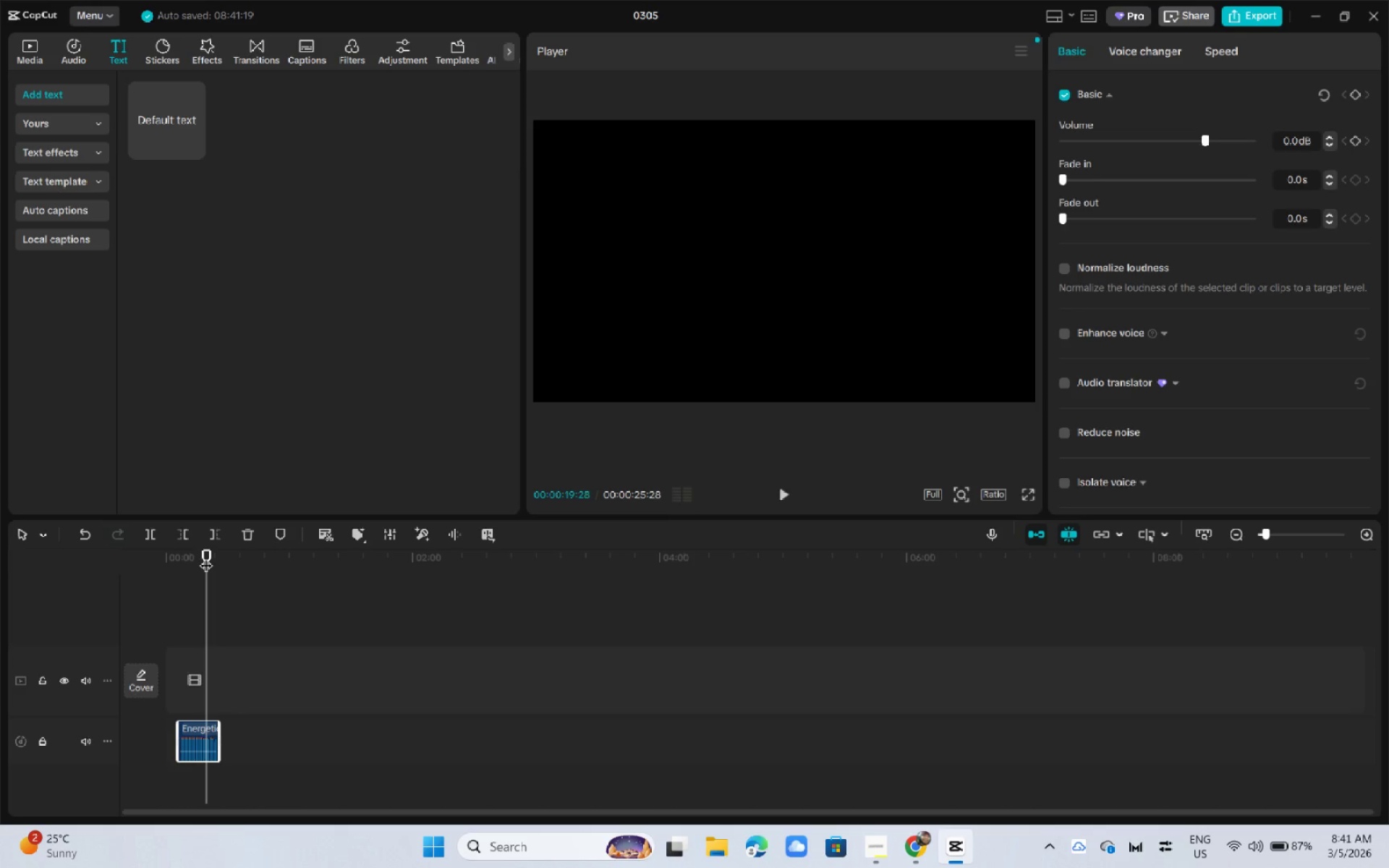 
key(ArrowRight)
 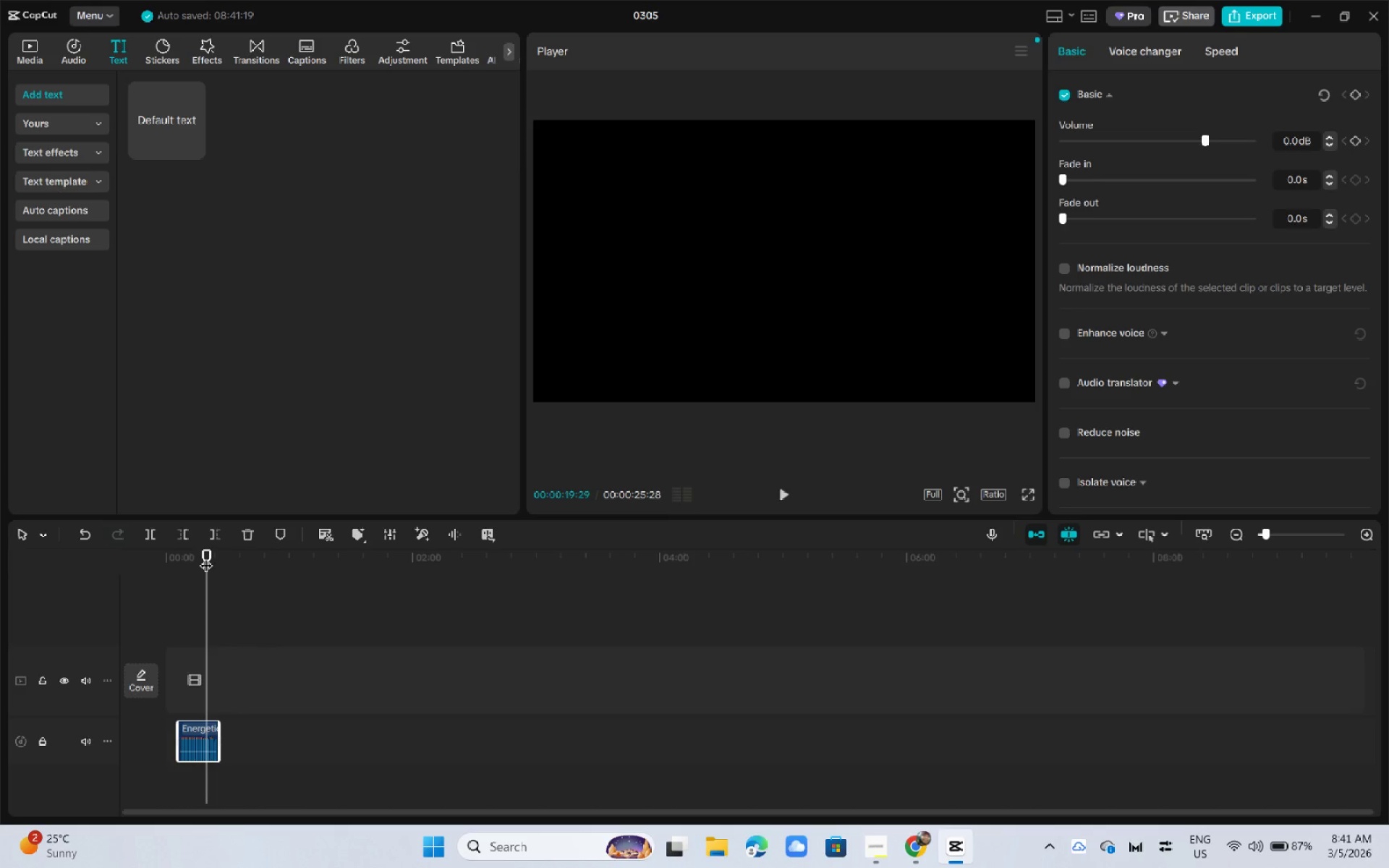 
key(ArrowRight)
 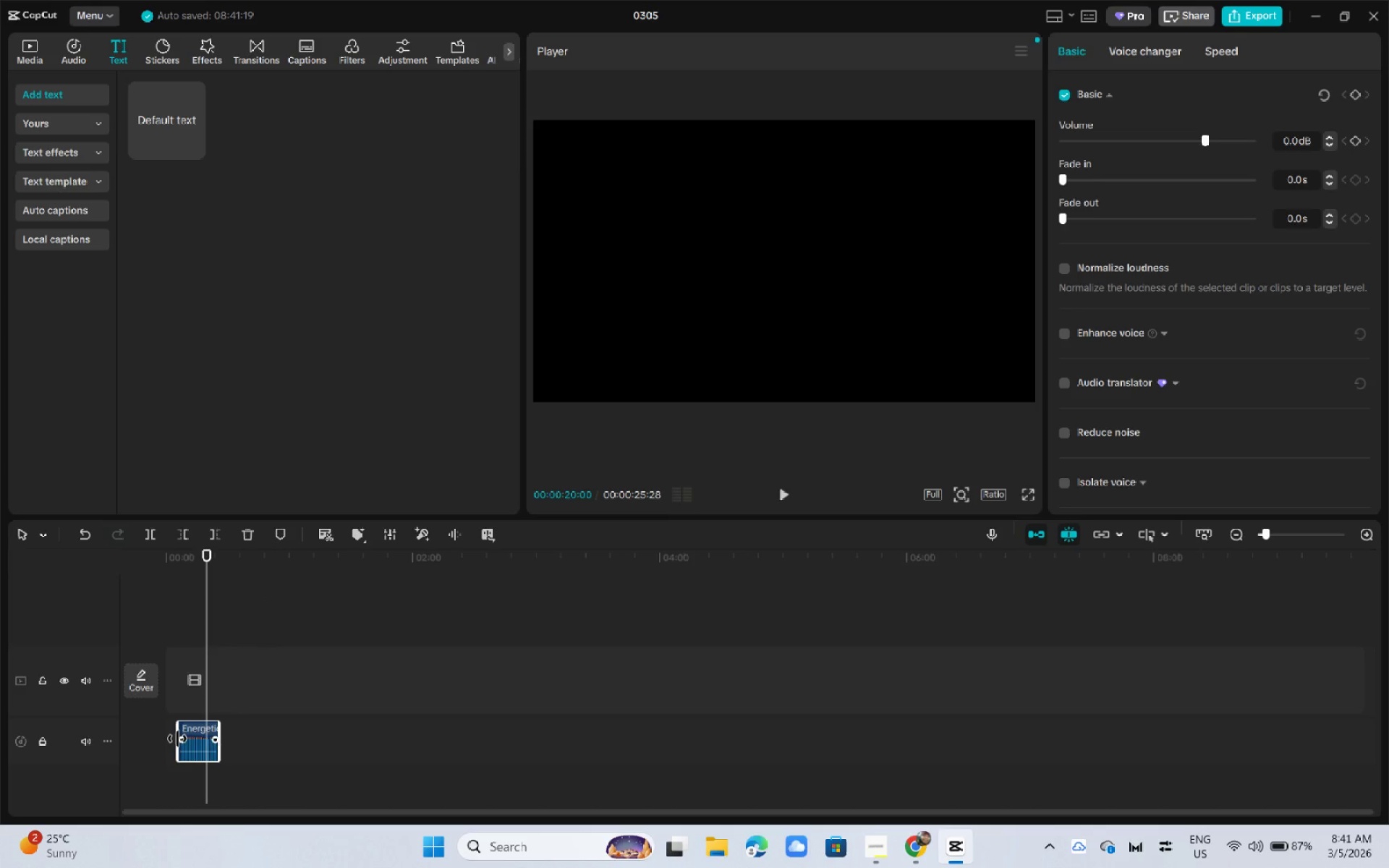 
left_click_drag(start_coordinate=[174, 732], to_coordinate=[188, 732])
 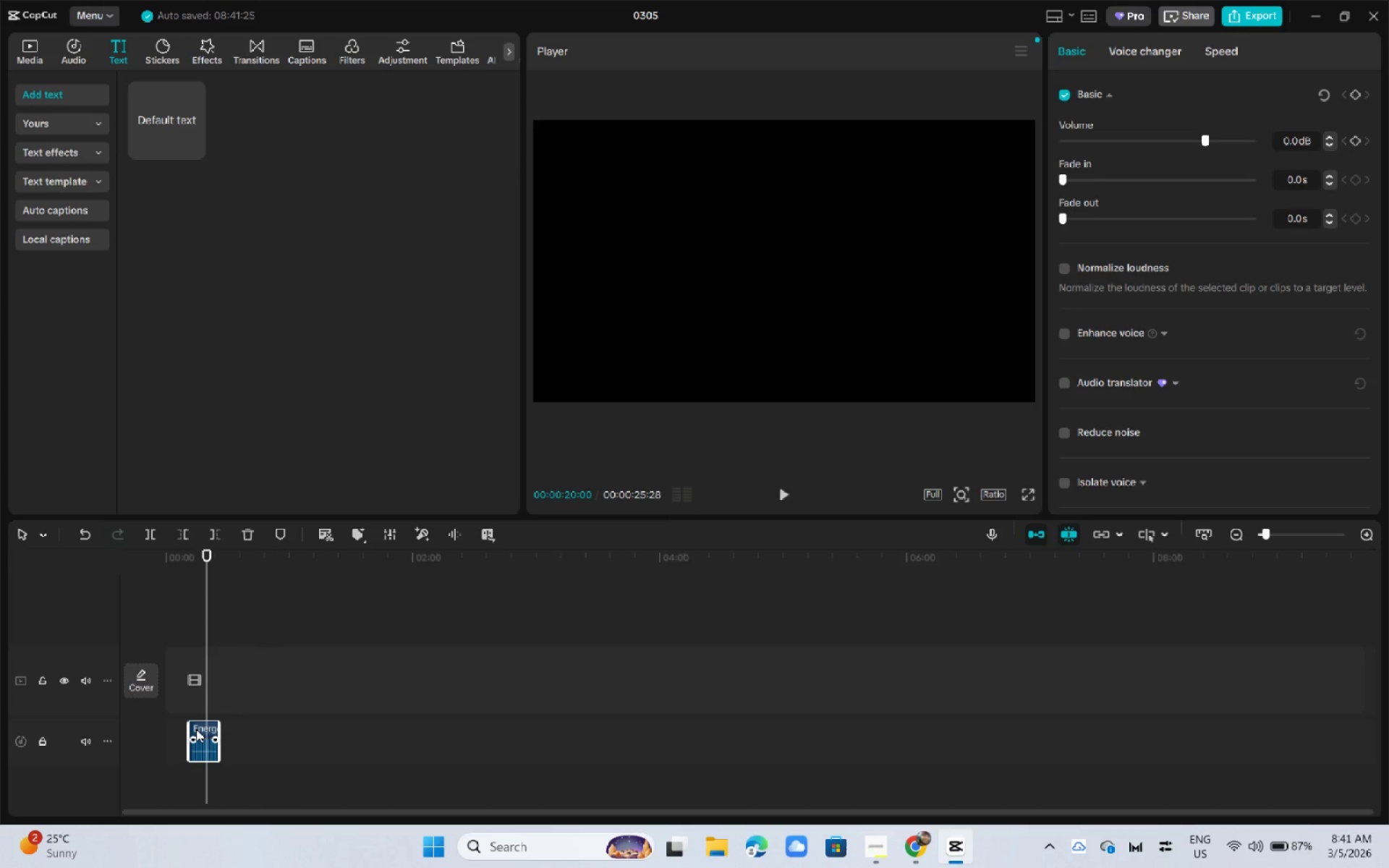 
left_click_drag(start_coordinate=[196, 729], to_coordinate=[184, 730])
 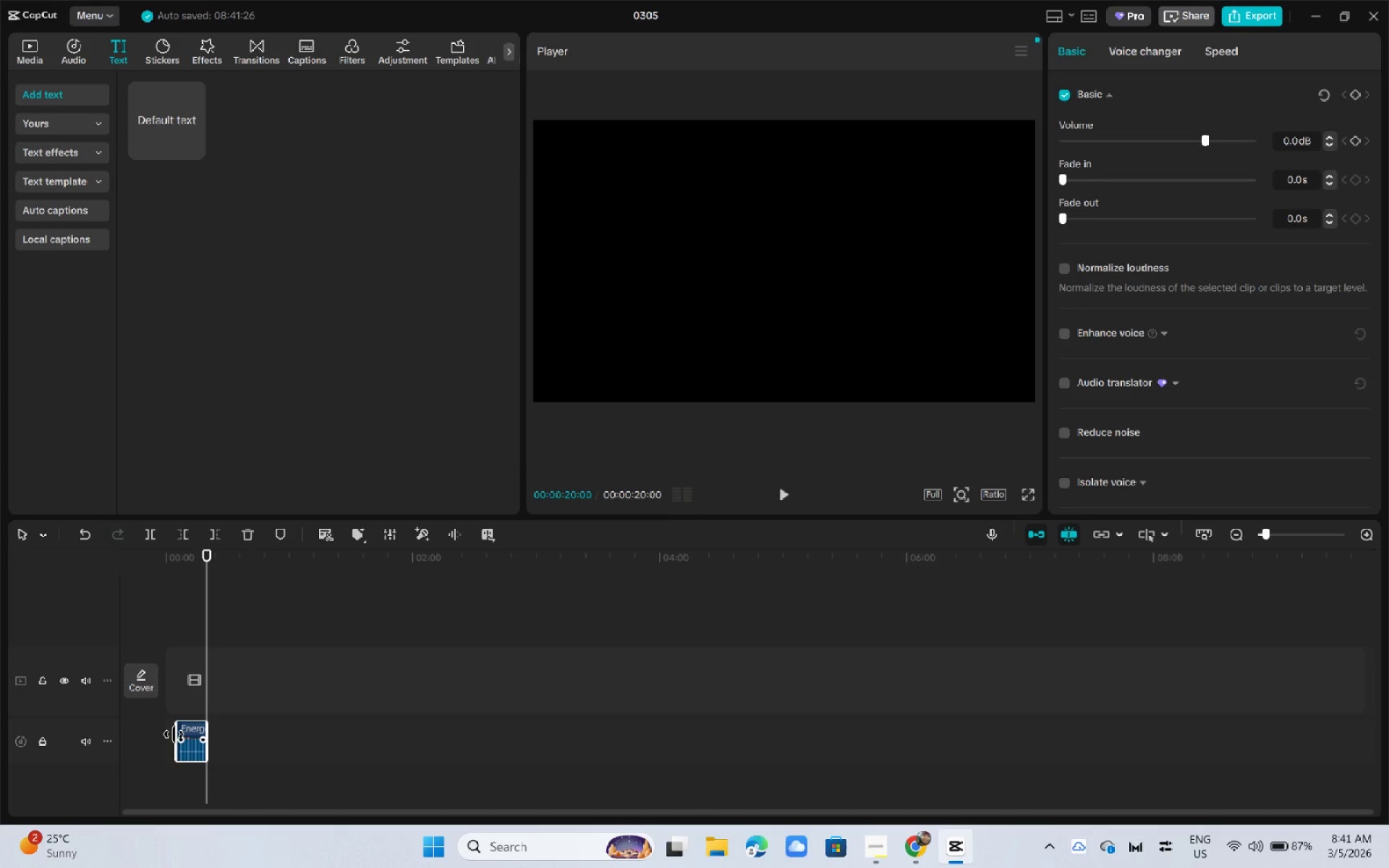 
left_click_drag(start_coordinate=[174, 734], to_coordinate=[122, 734])
 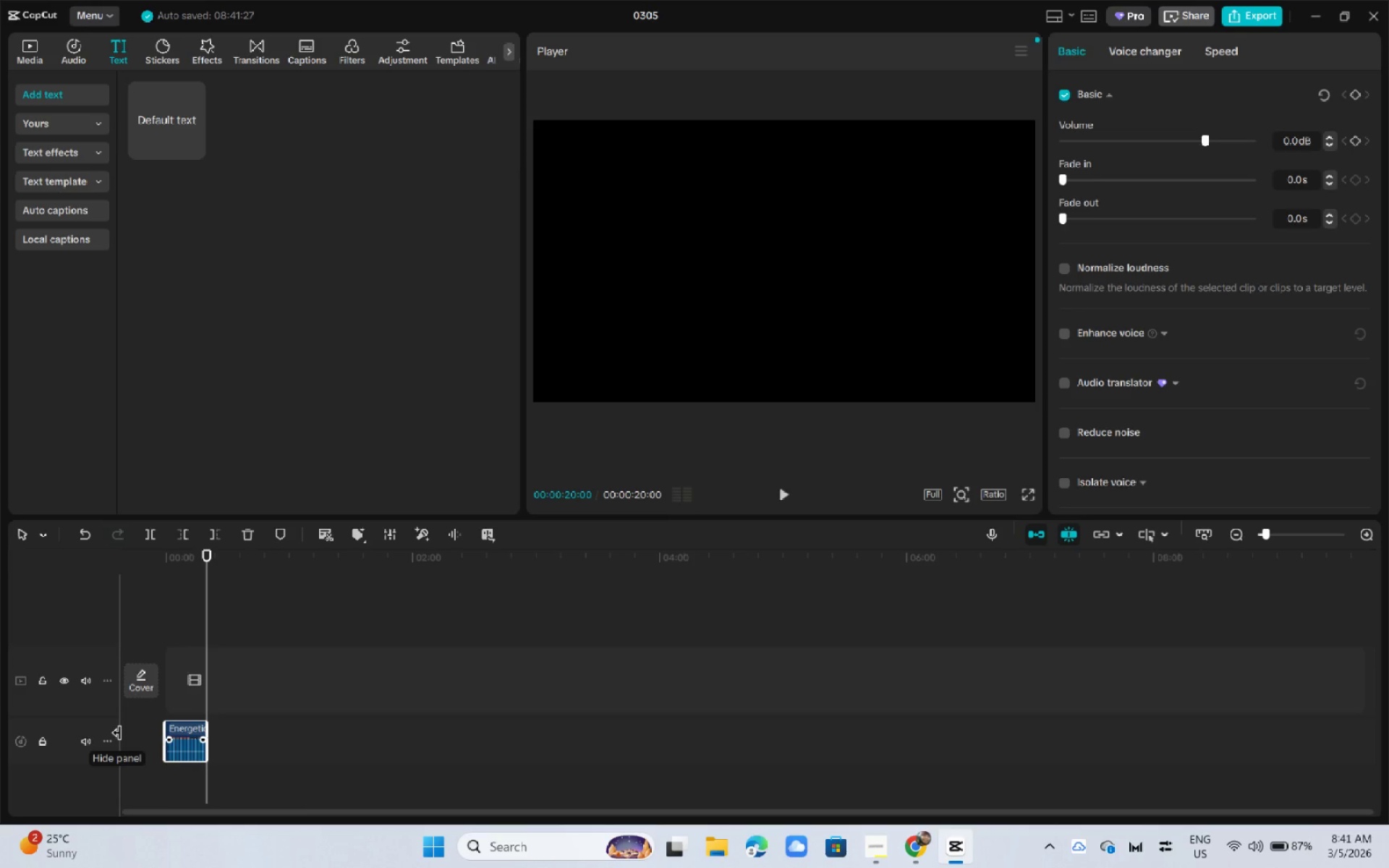 
wait(30.34)
 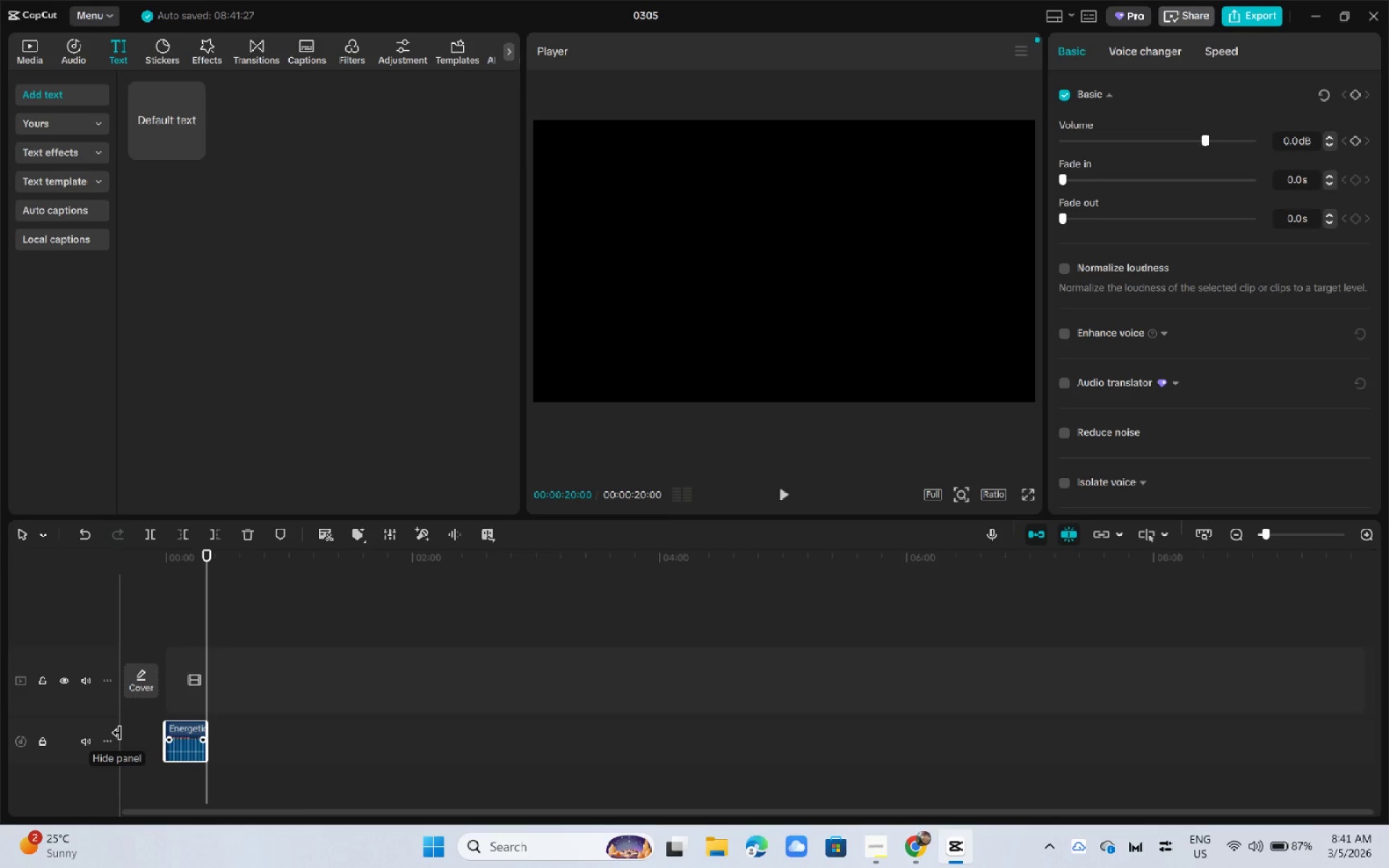 
left_click_drag(start_coordinate=[196, 566], to_coordinate=[75, 560])
 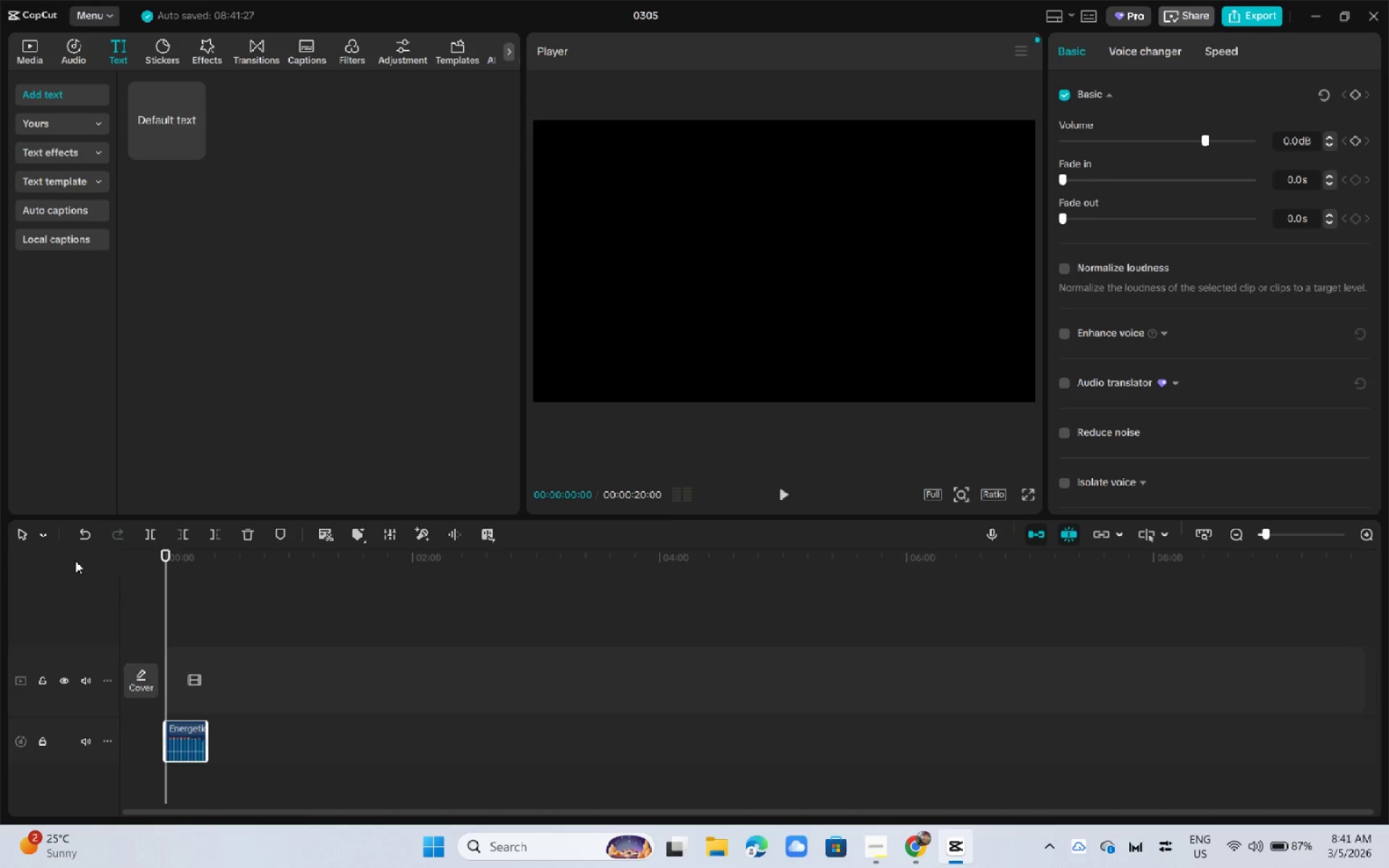 
key(Space)
 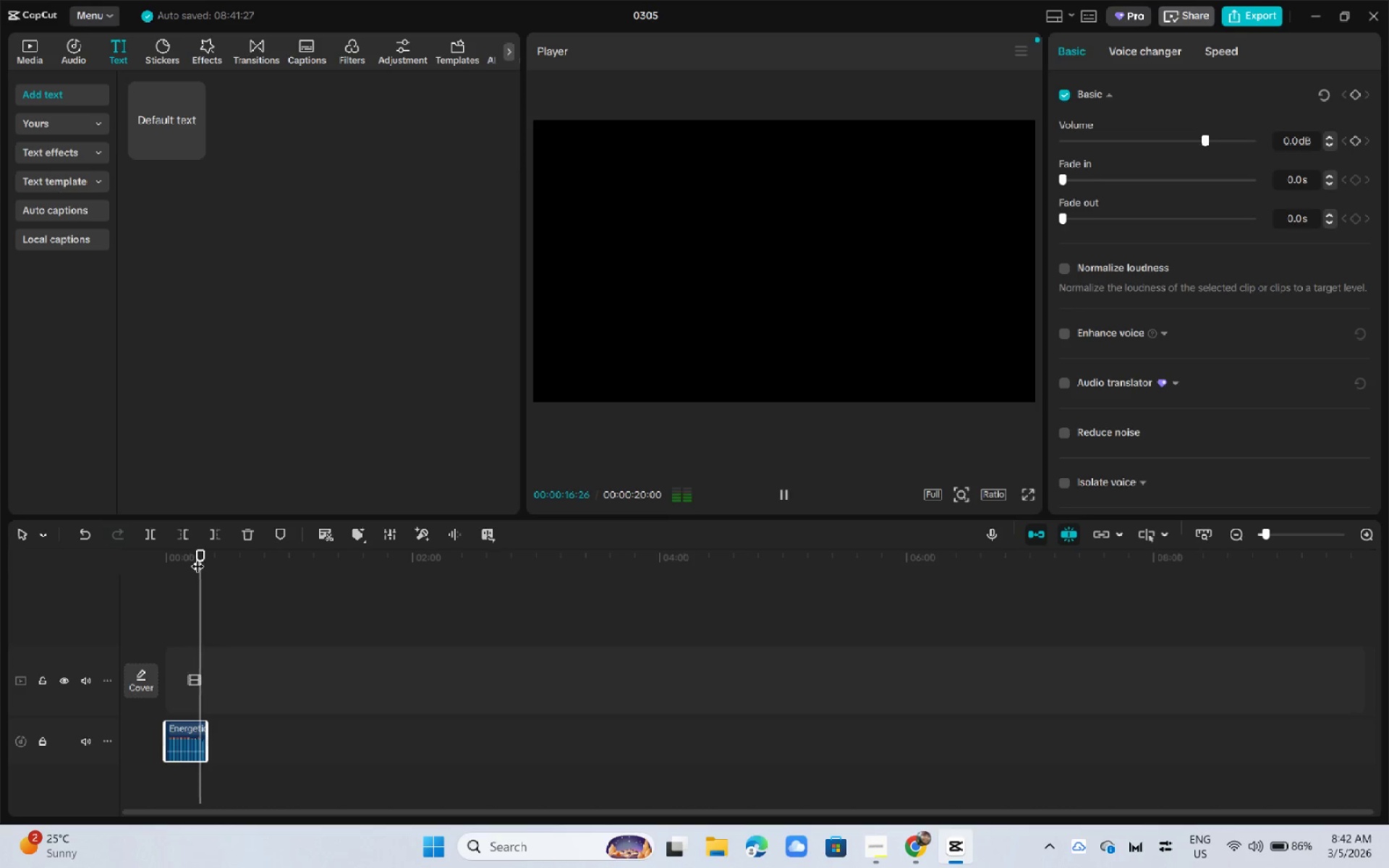 
wait(21.95)
 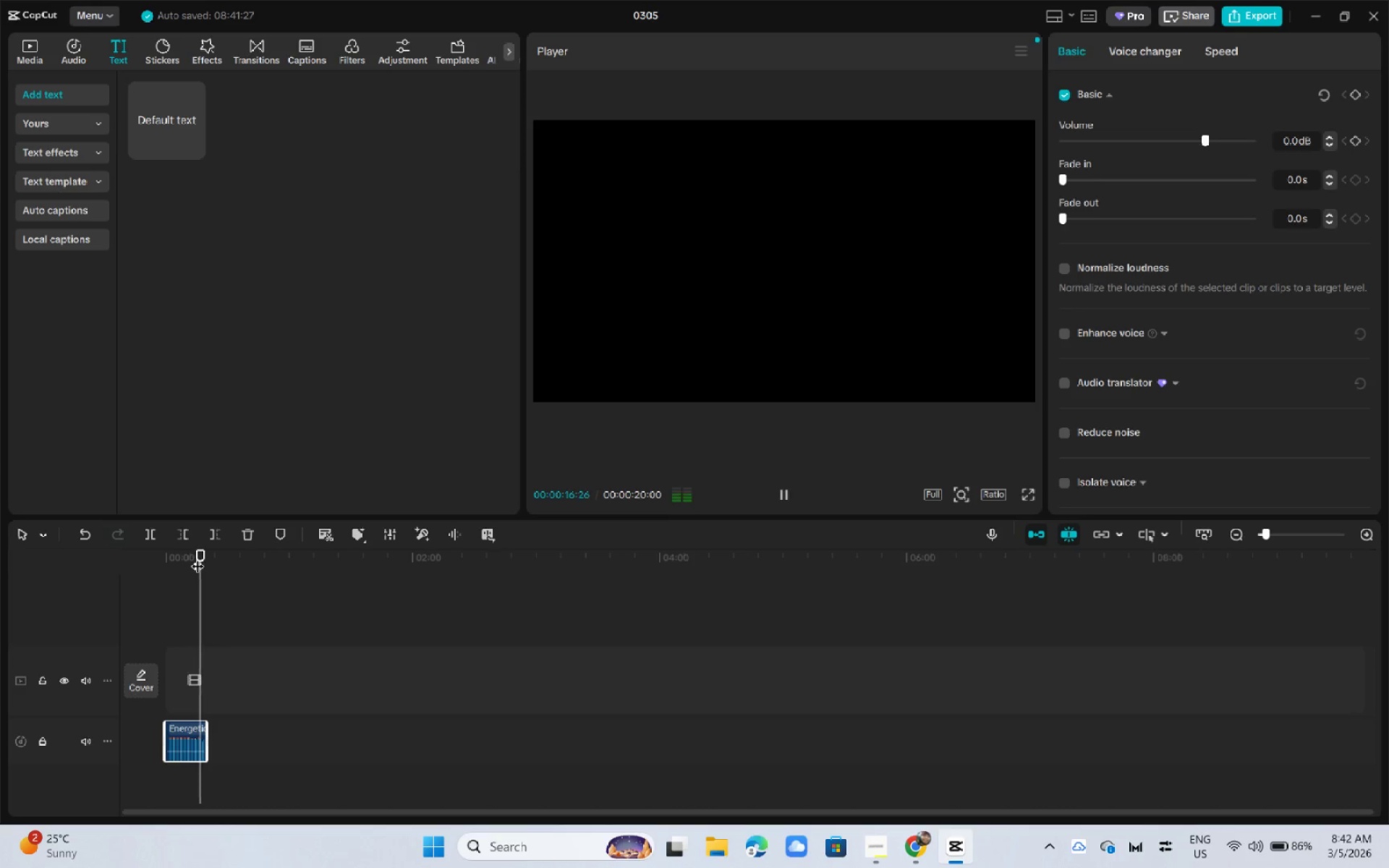 
left_click([1310, 540])
 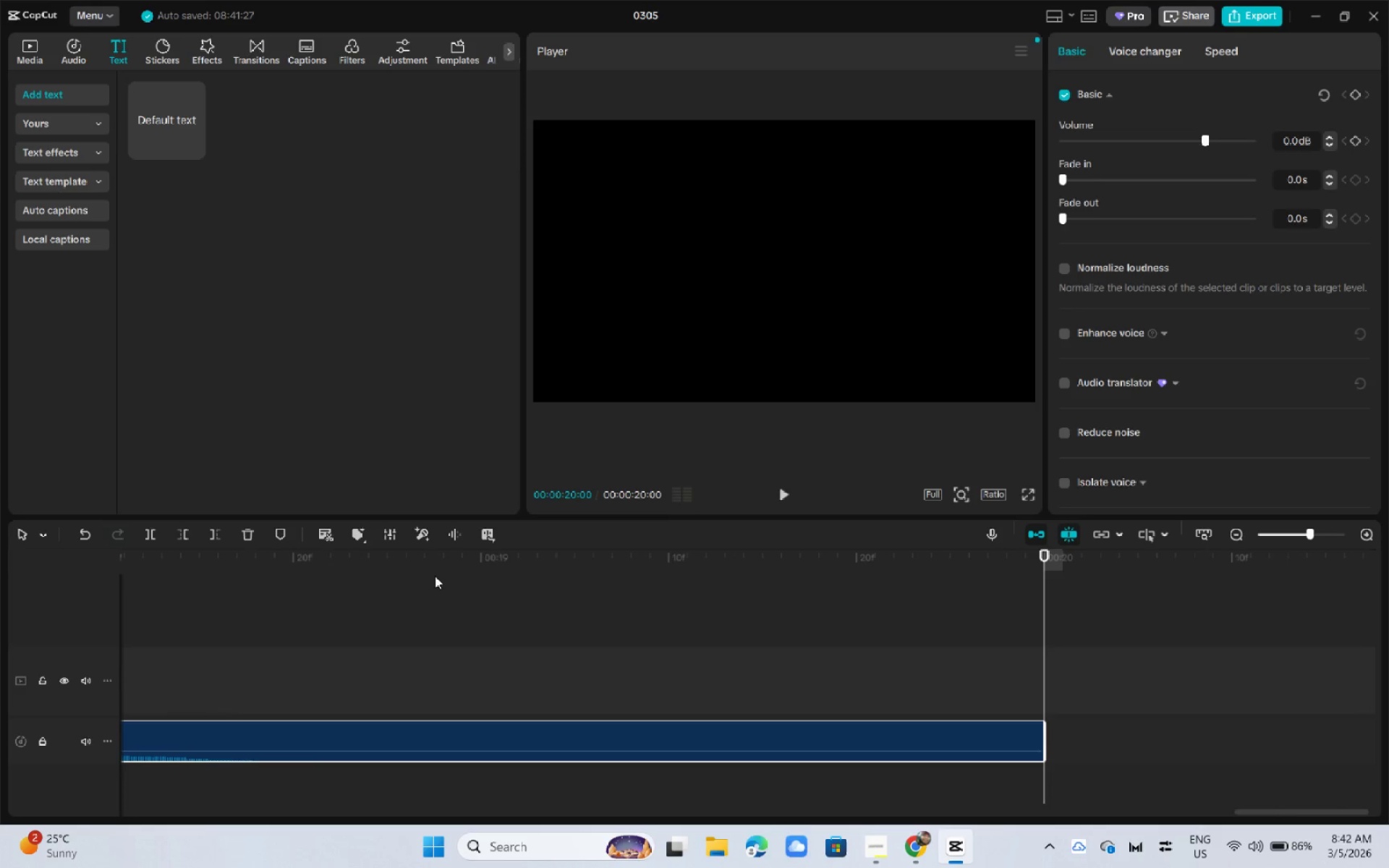 
left_click_drag(start_coordinate=[416, 566], to_coordinate=[242, 582])
 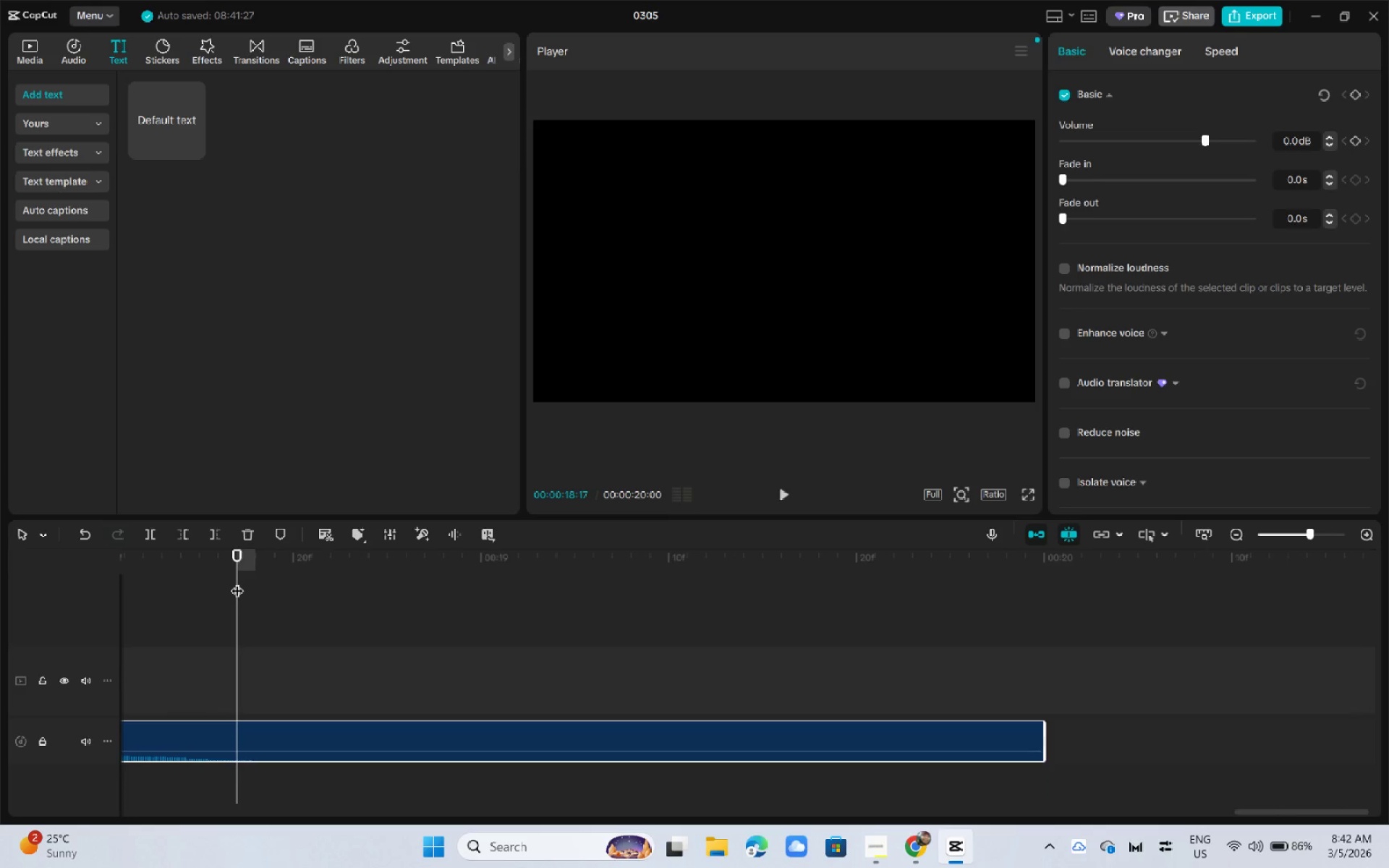 
left_click_drag(start_coordinate=[237, 582], to_coordinate=[143, 575])
 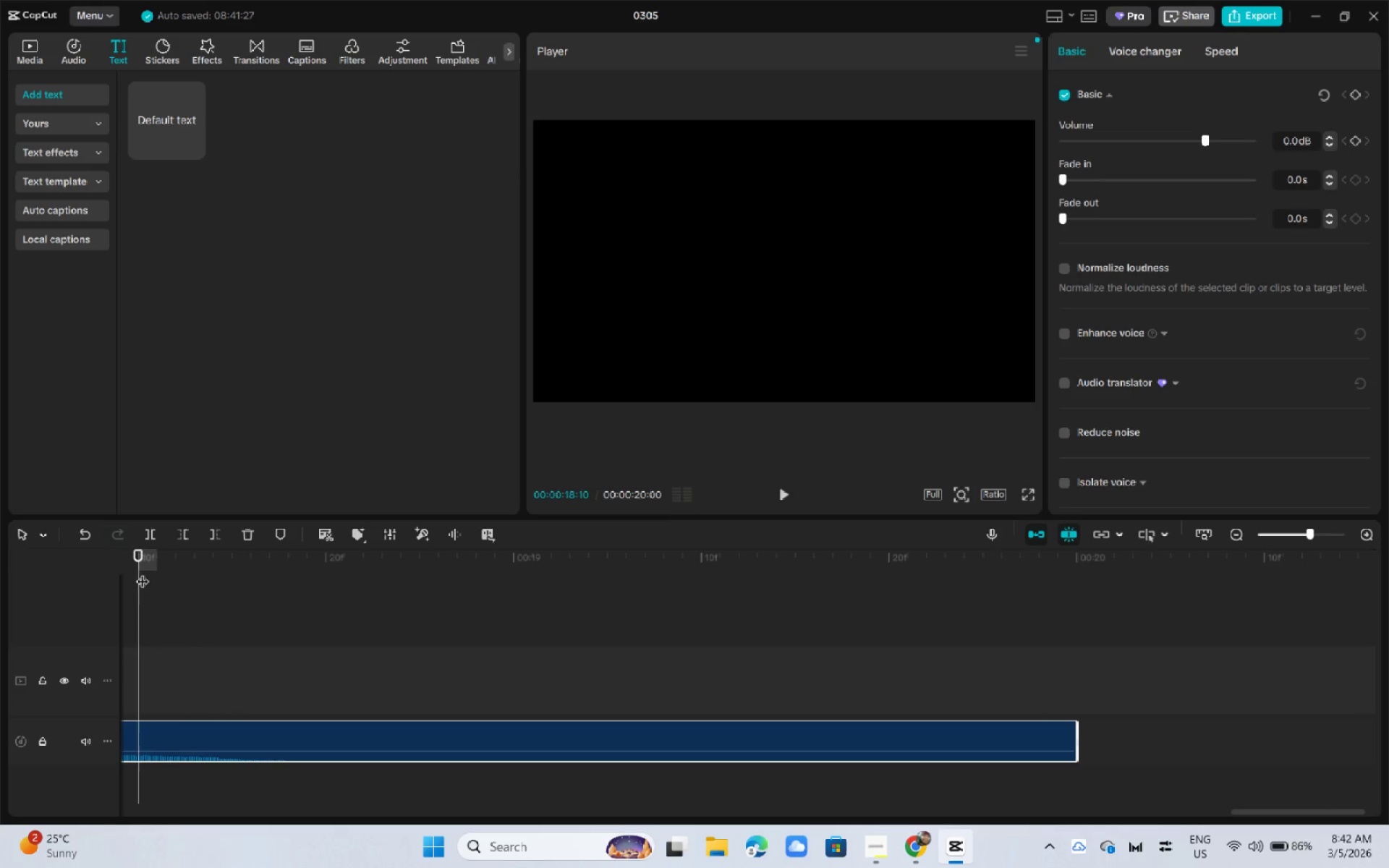 
key(Space)
 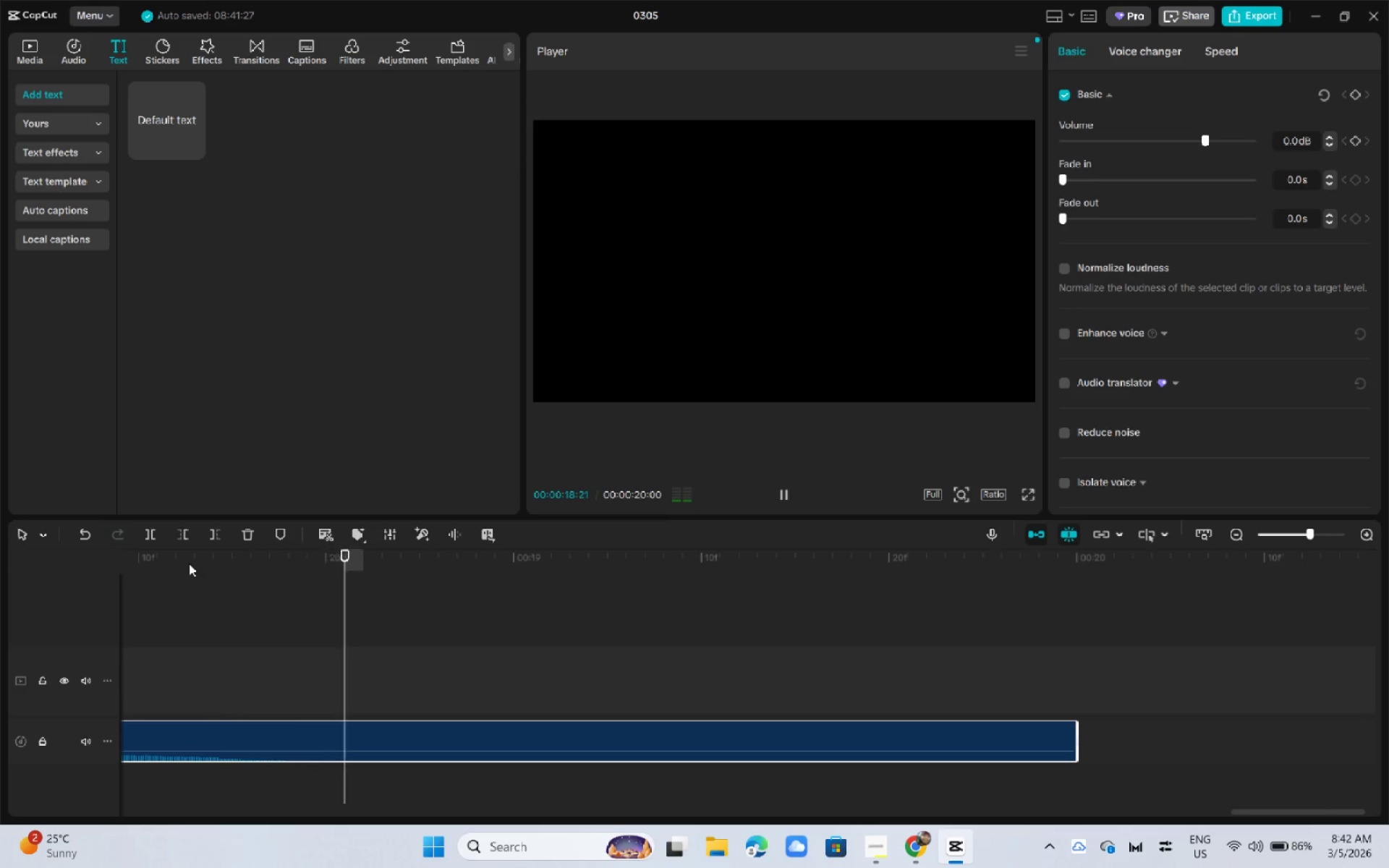 
left_click_drag(start_coordinate=[193, 563], to_coordinate=[49, 569])
 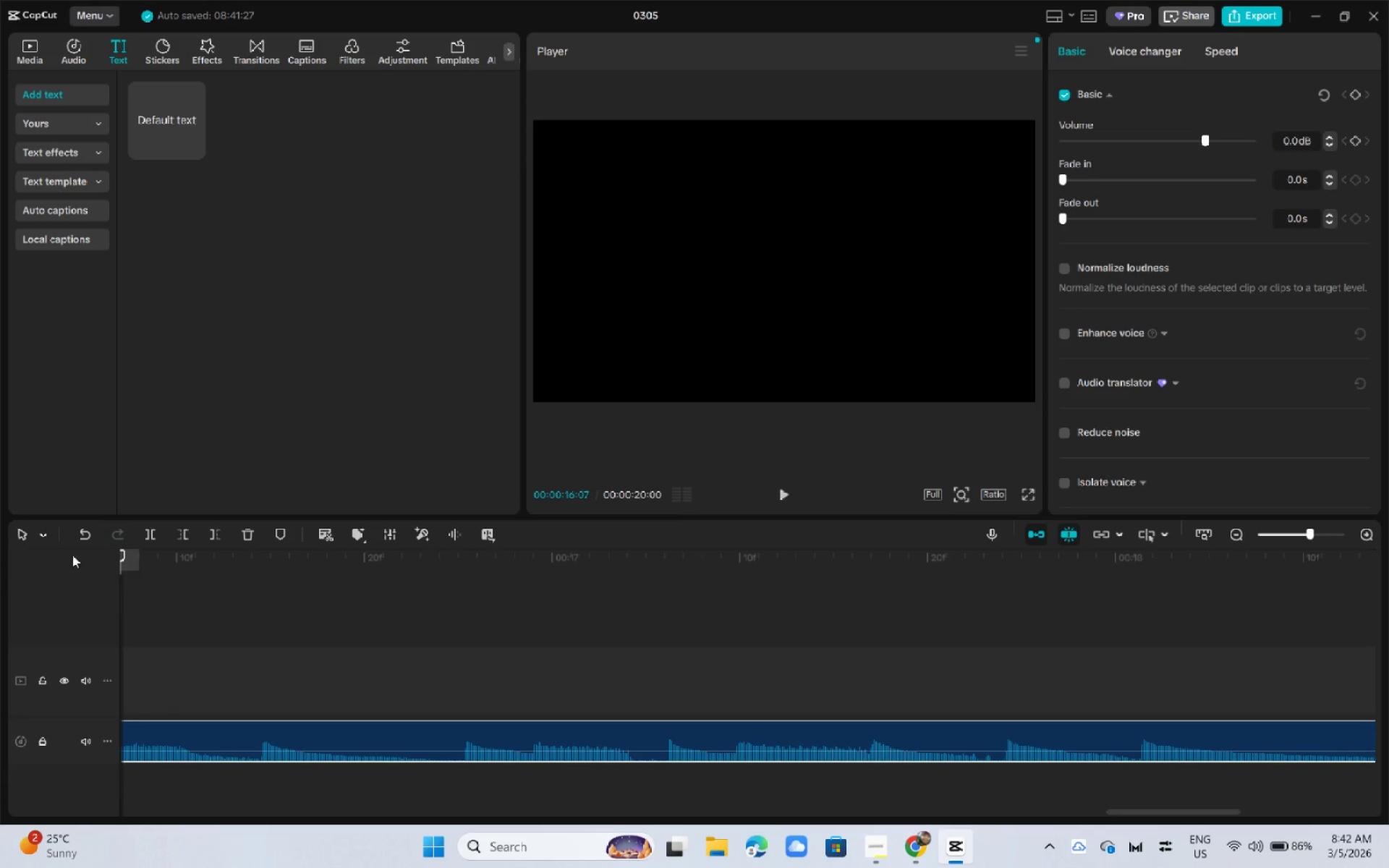 
key(Space)
 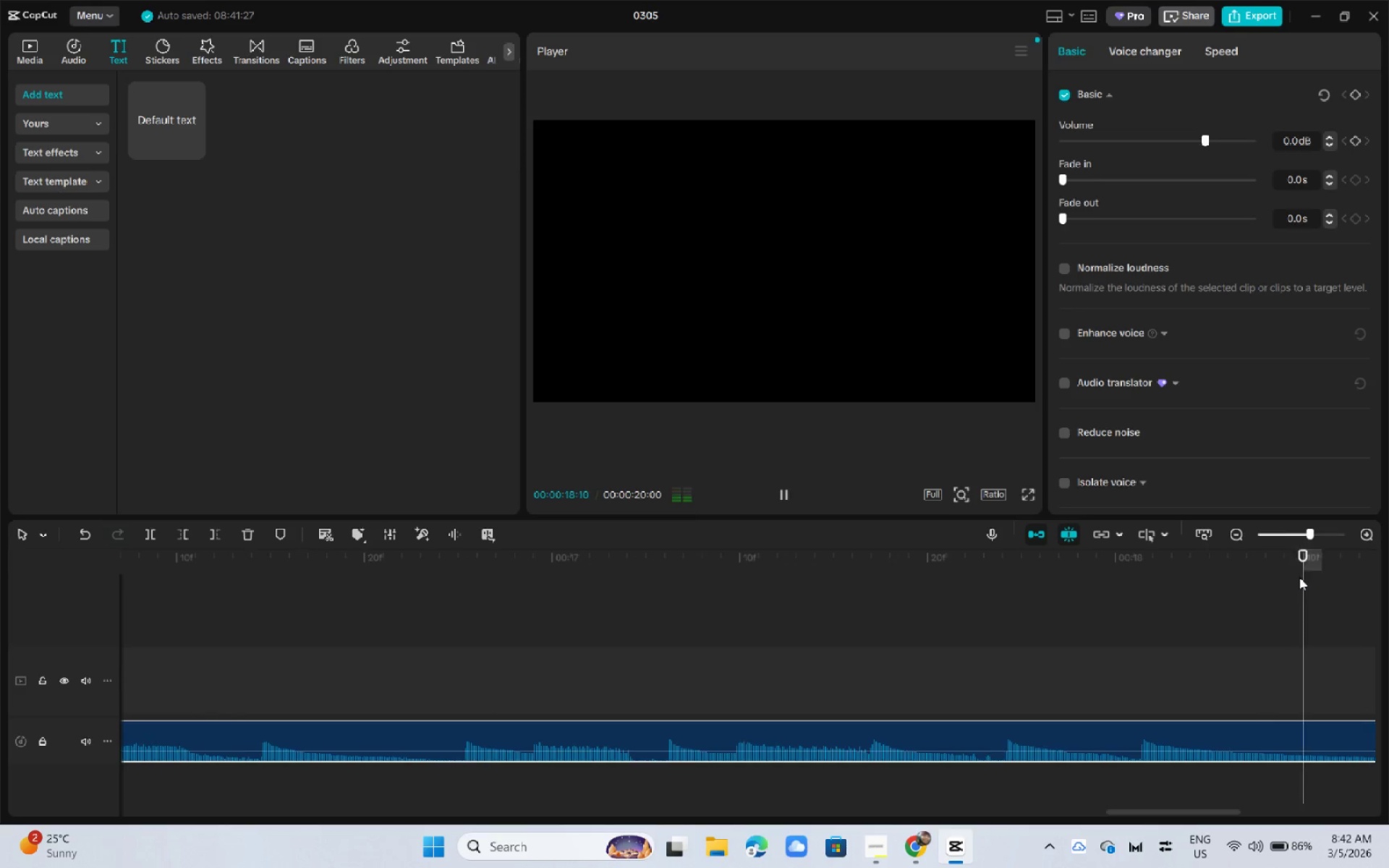 
key(Space)
 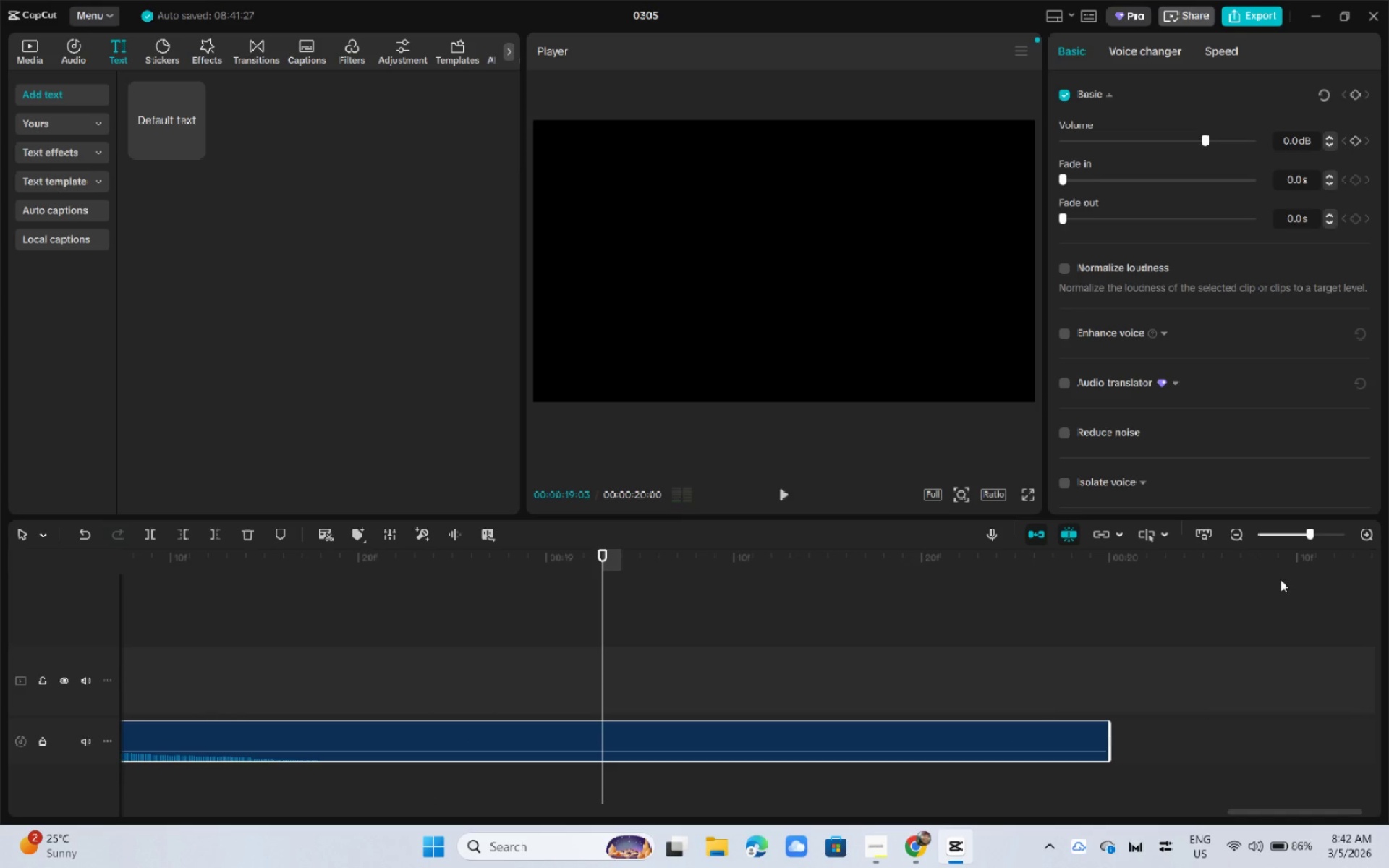 
key(Space)
 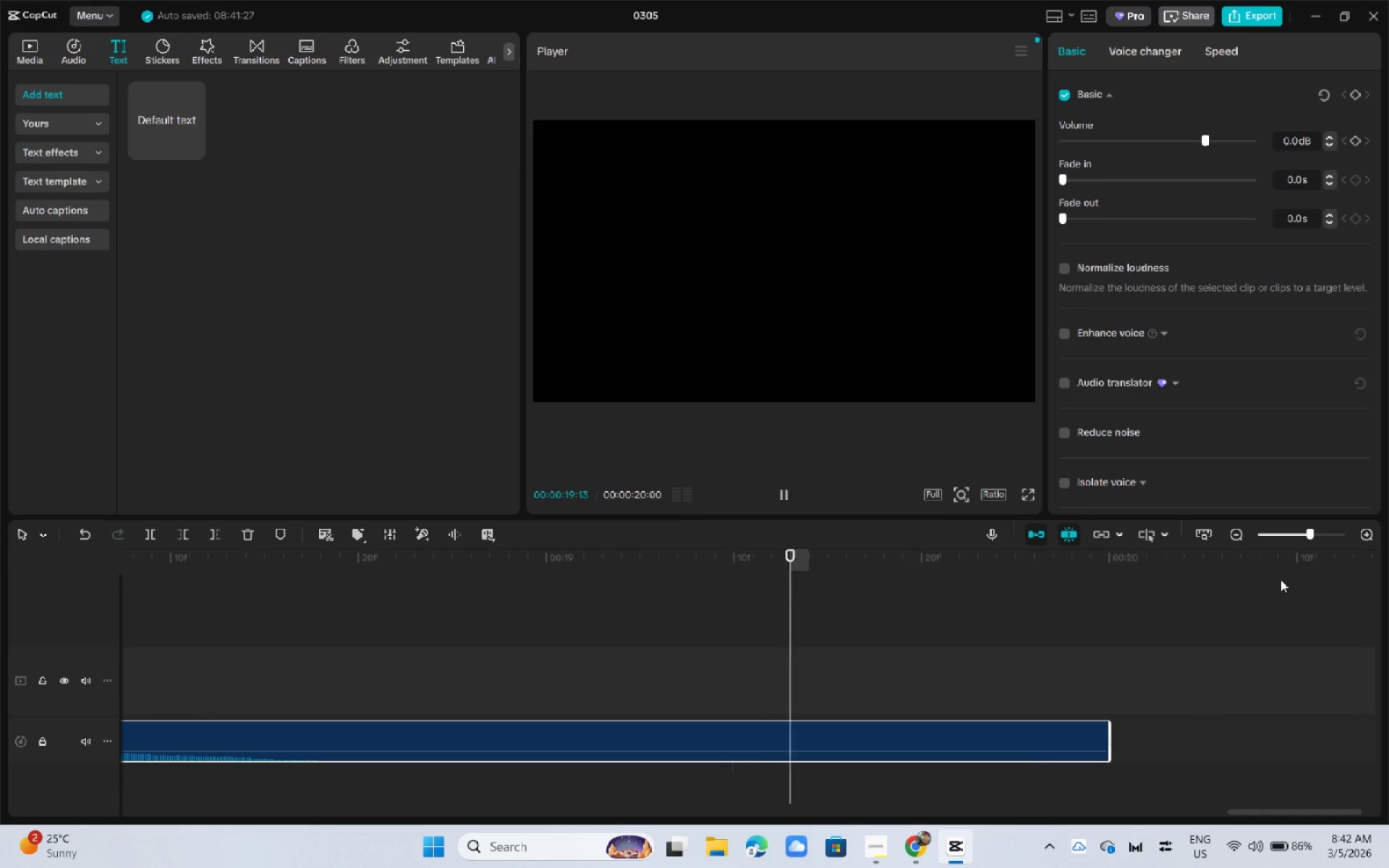 
key(Space)
 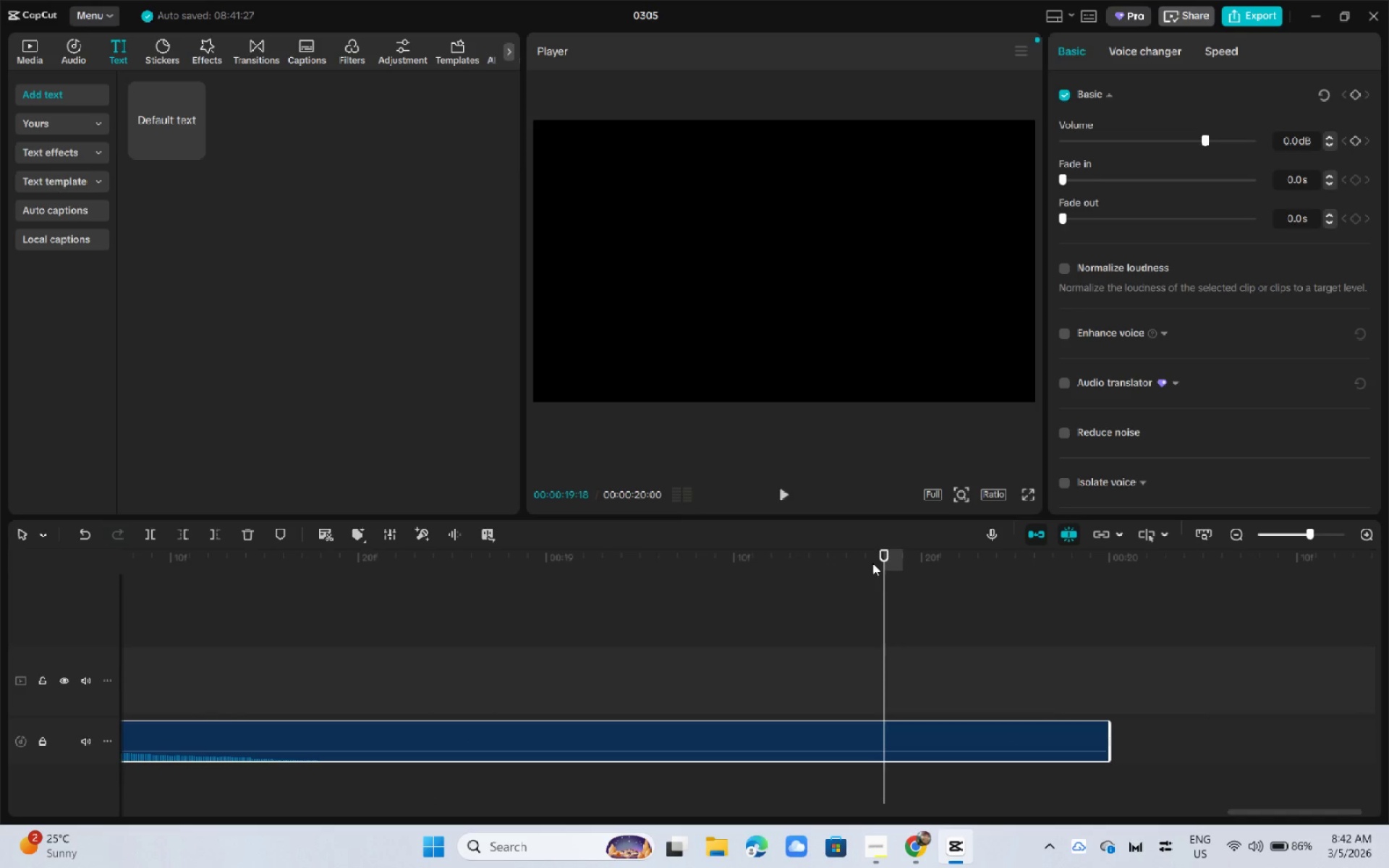 
left_click_drag(start_coordinate=[887, 557], to_coordinate=[870, 558])
 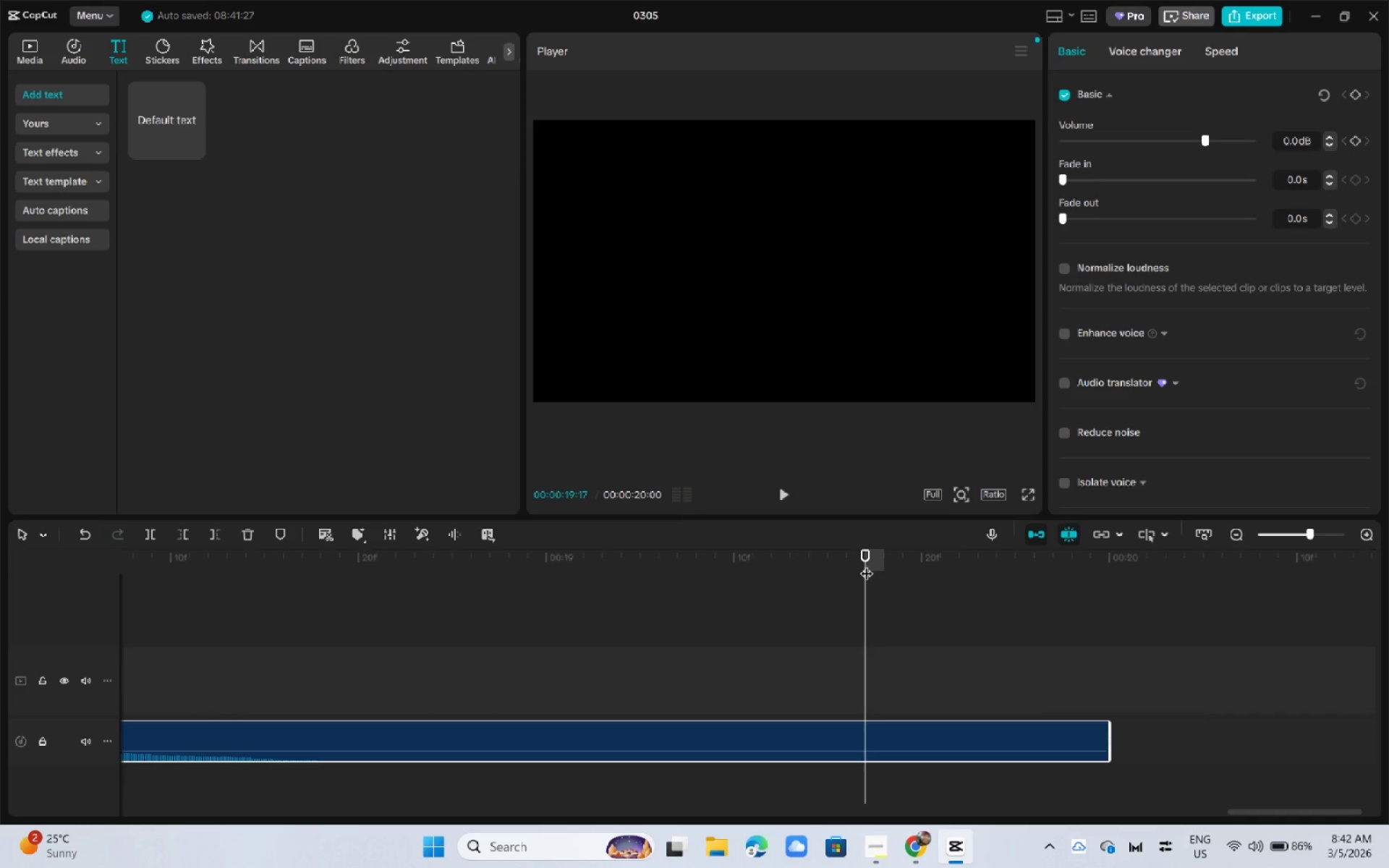 
key(Control+B)
 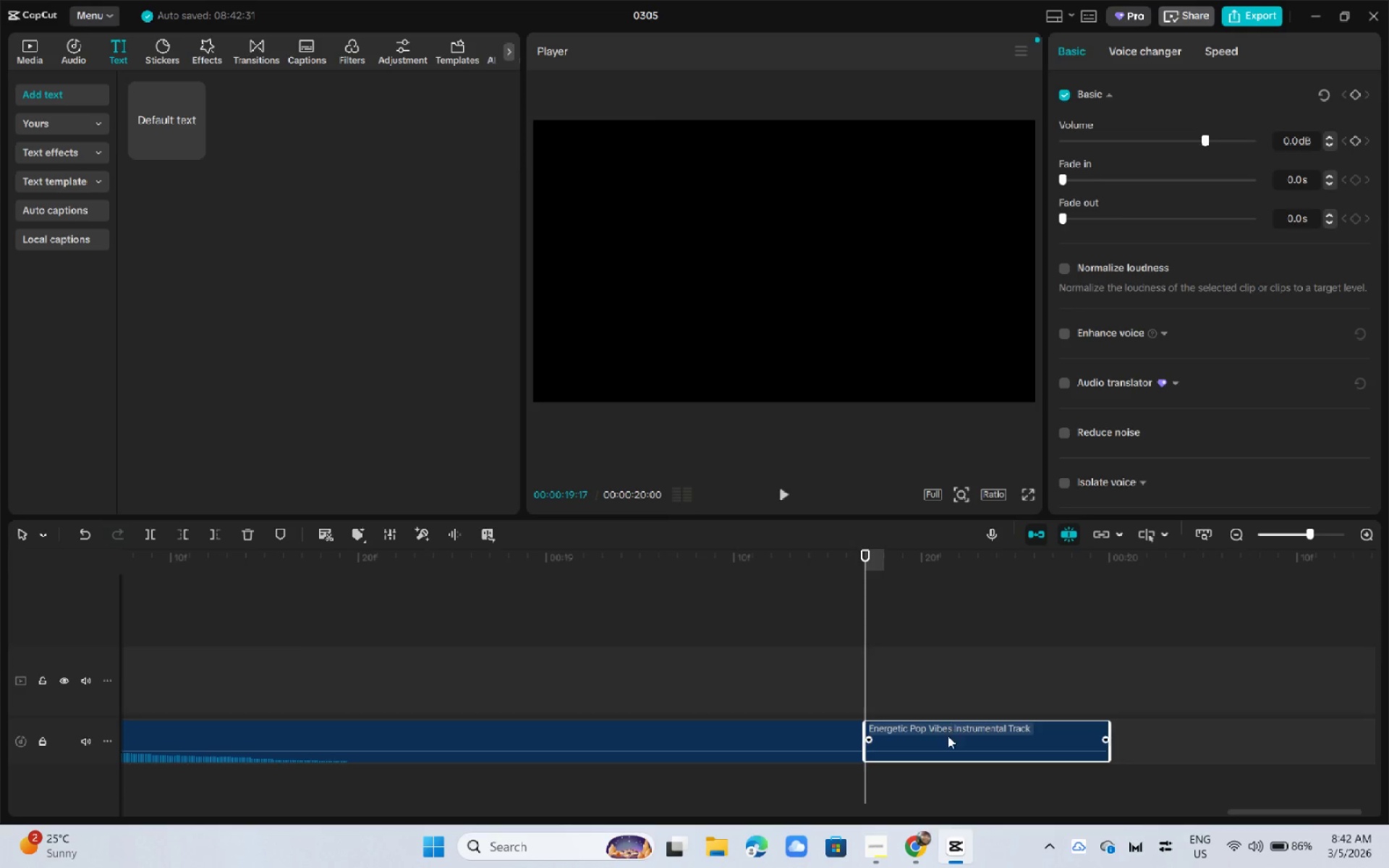 
left_click([948, 736])
 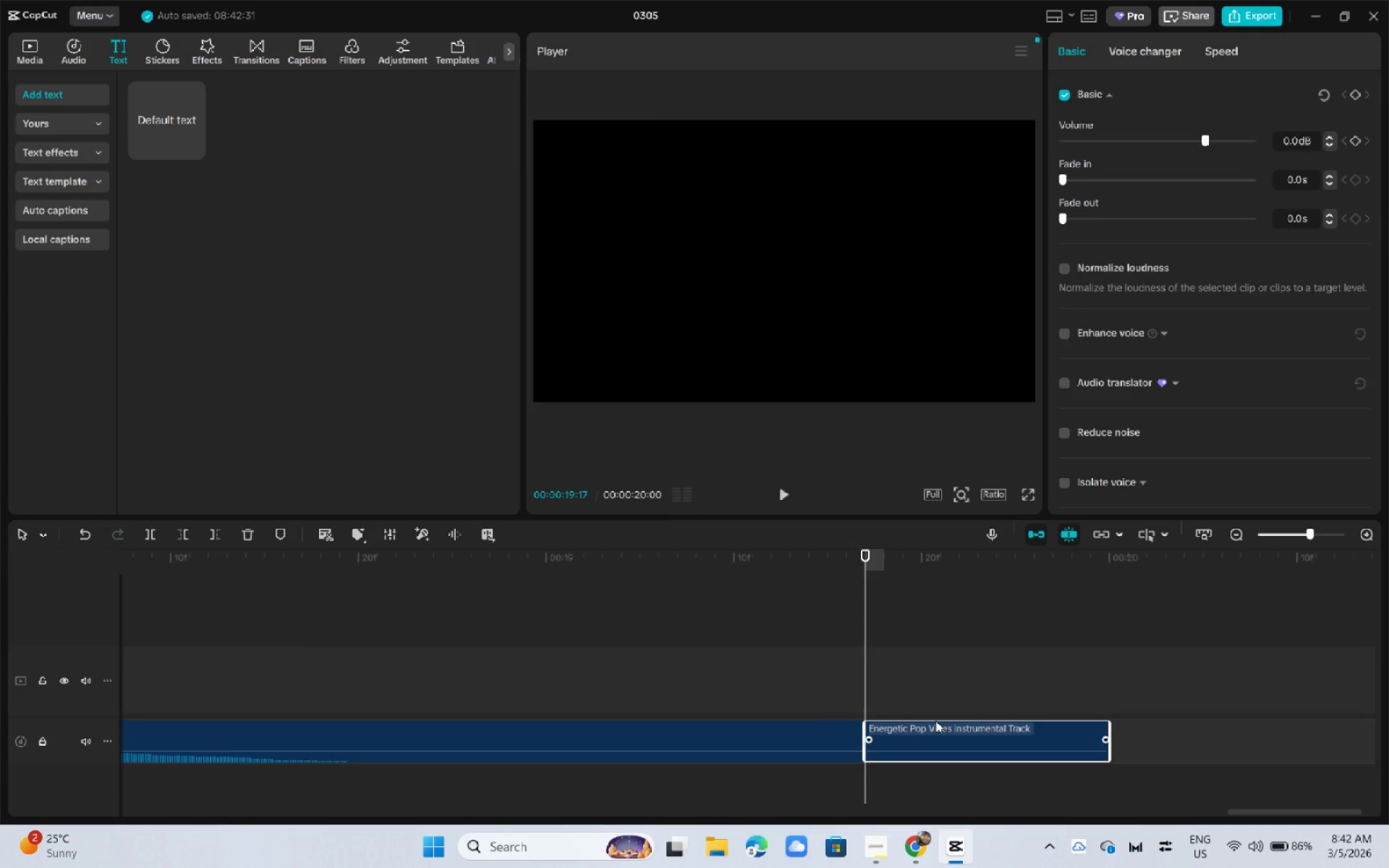 
key(Delete)
 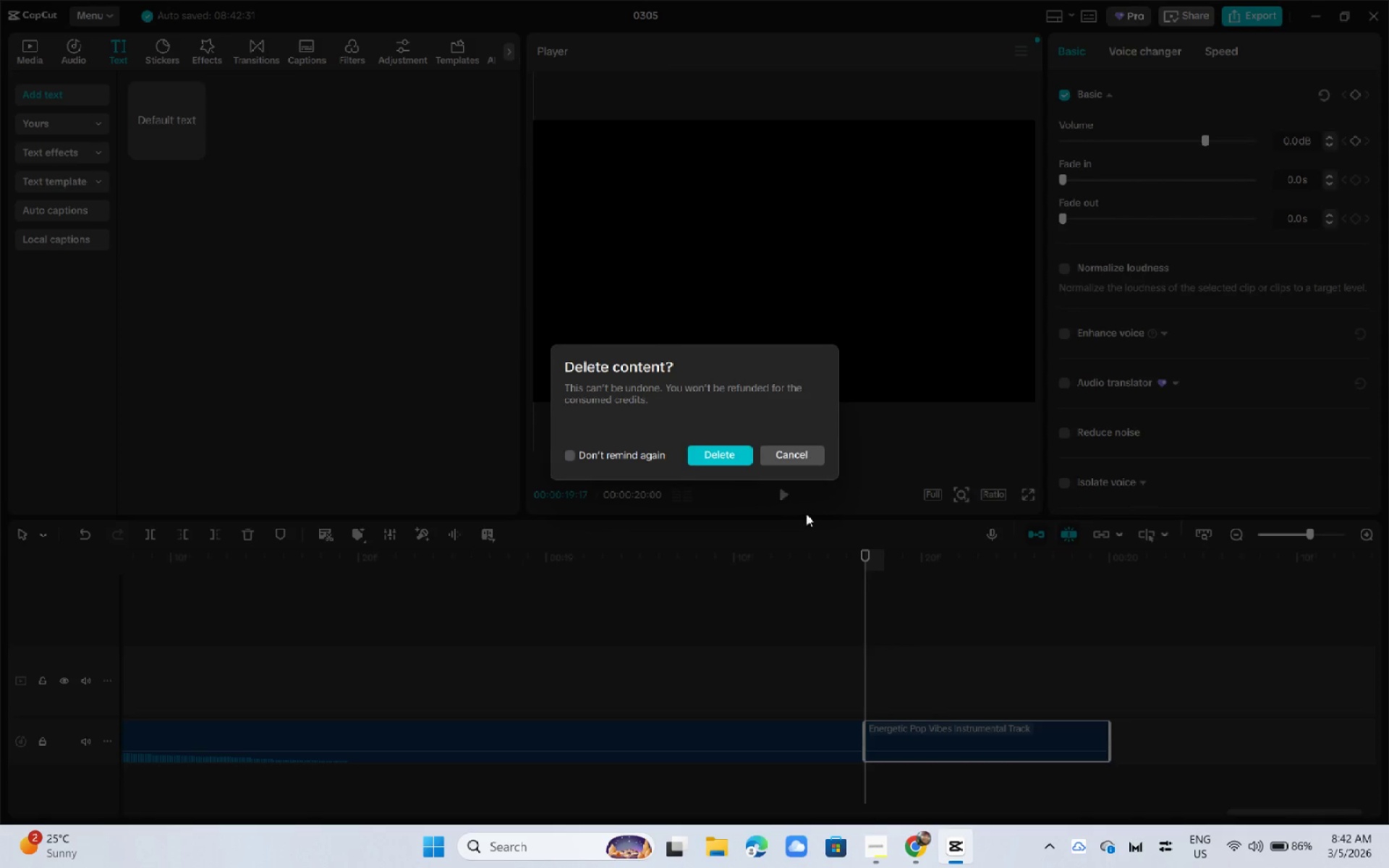 
left_click([739, 465])
 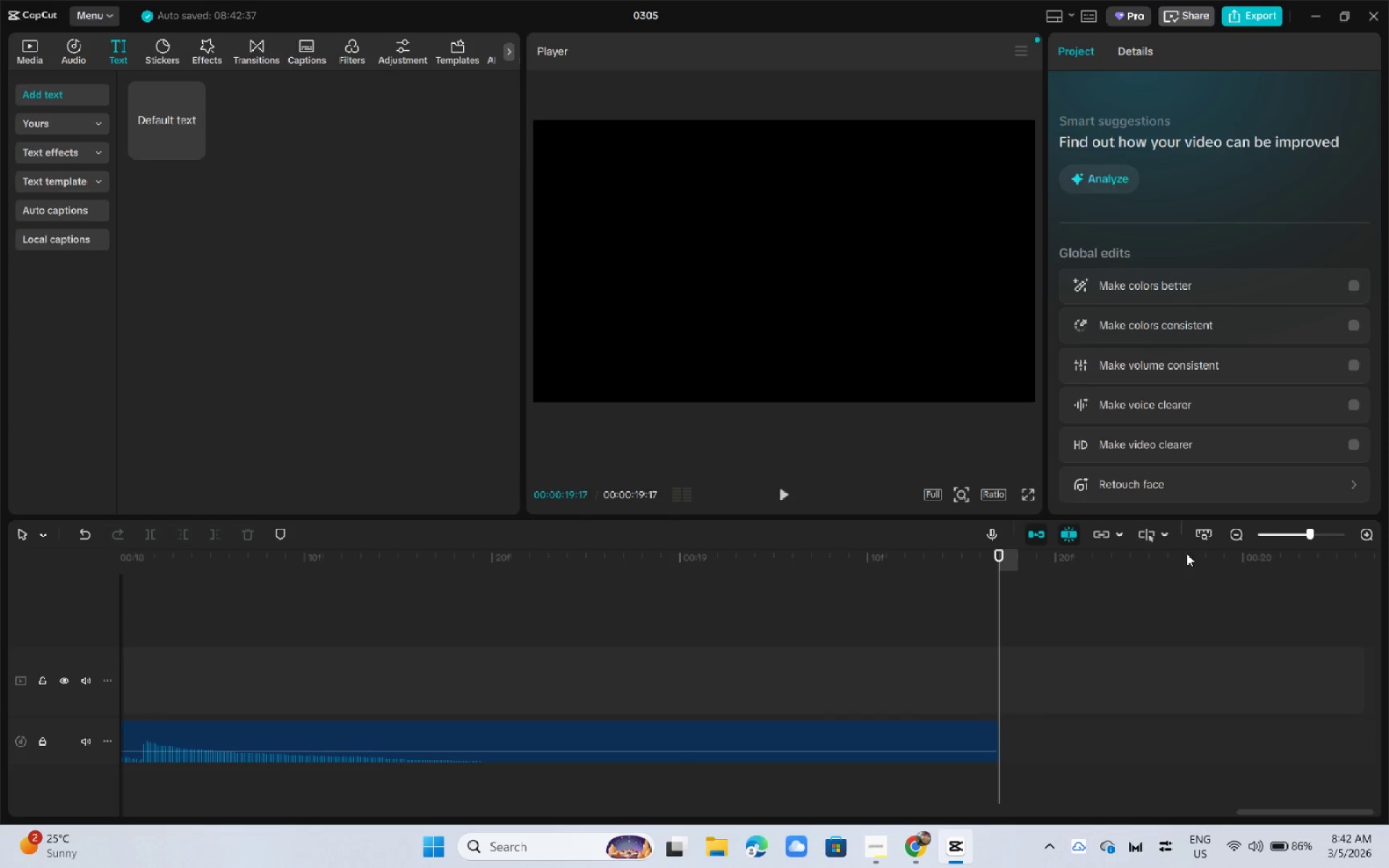 
left_click_drag(start_coordinate=[846, 748], to_coordinate=[1095, 740])
 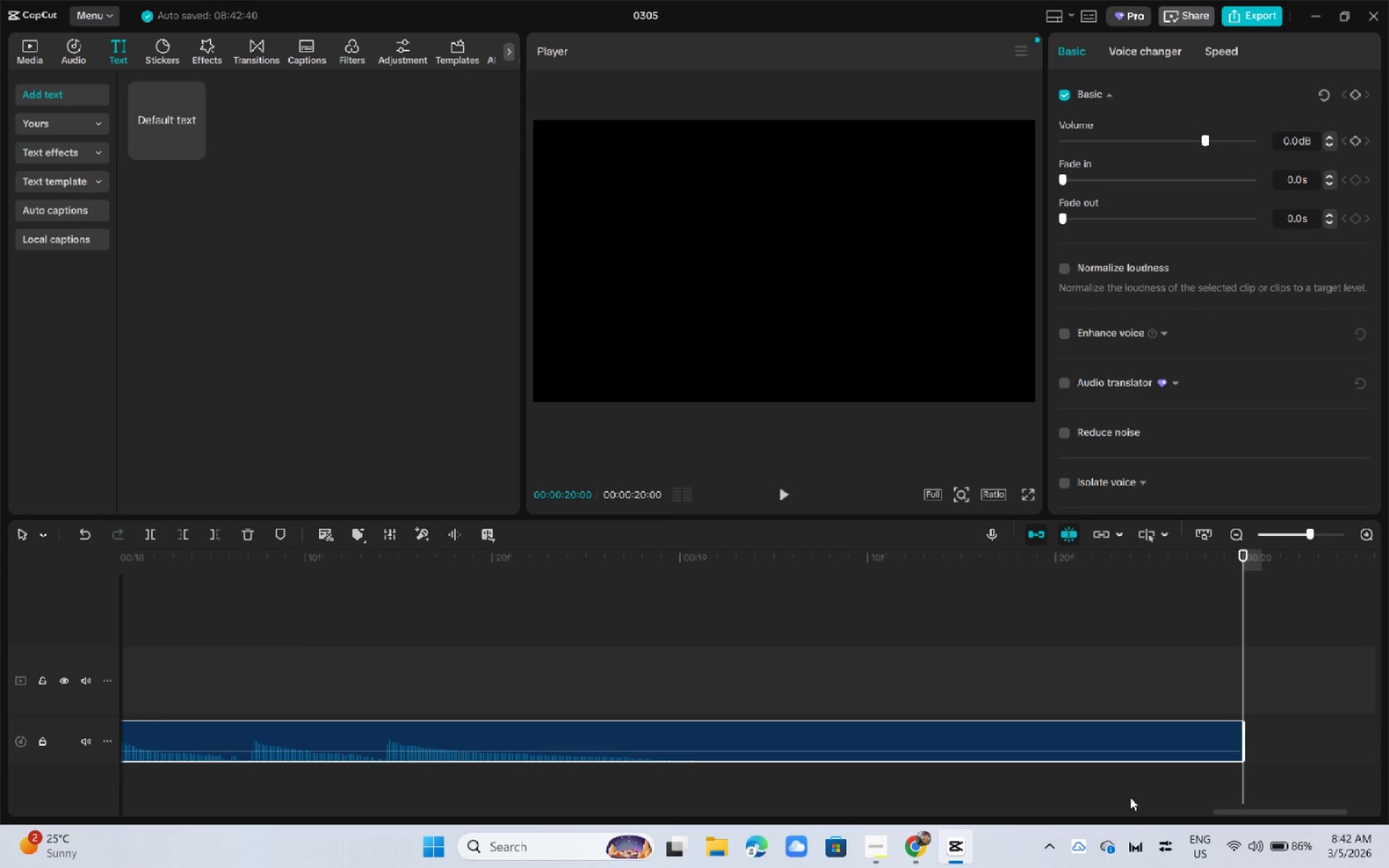 
wait(5.12)
 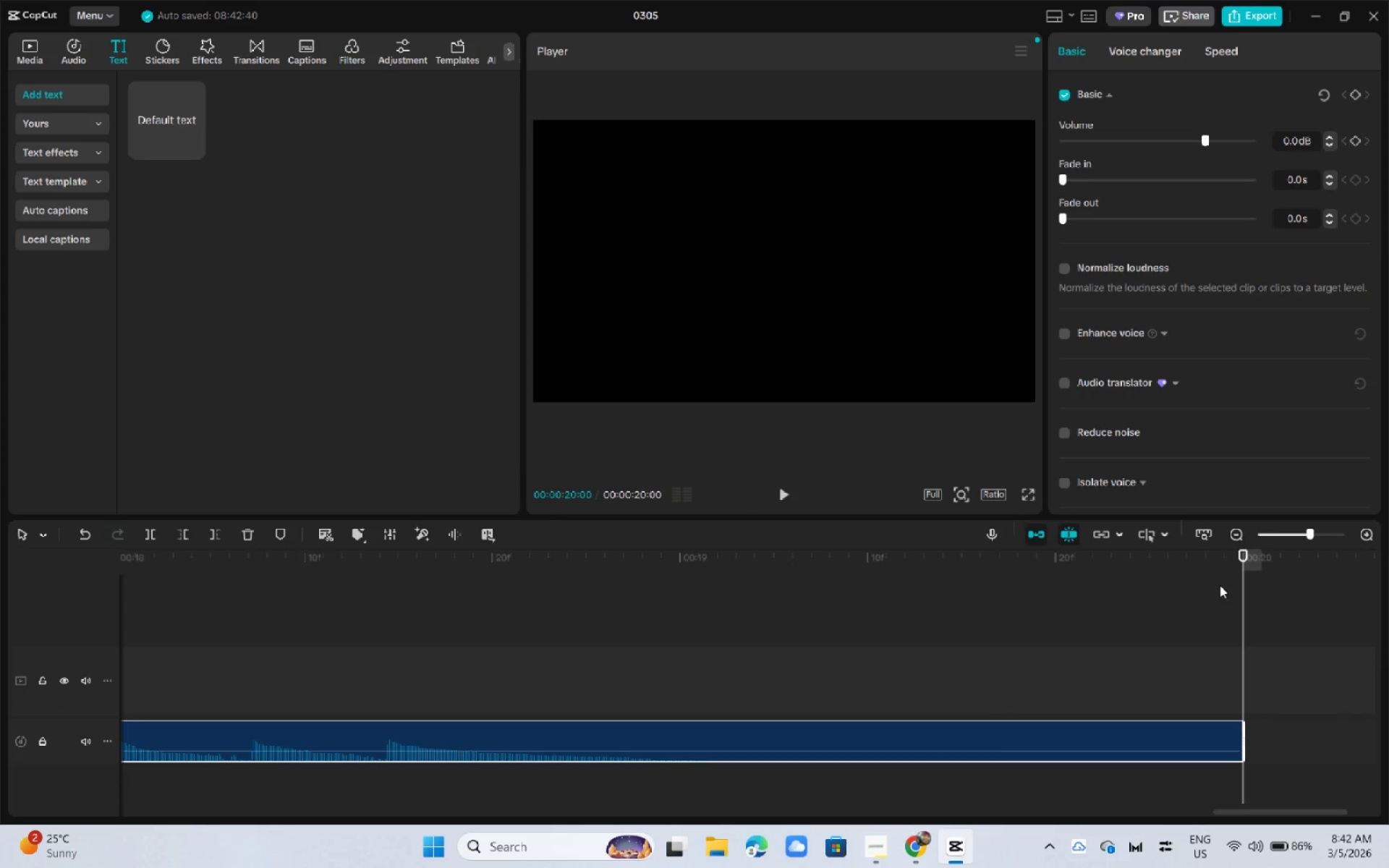 
left_click_drag(start_coordinate=[1231, 812], to_coordinate=[60, 838])
 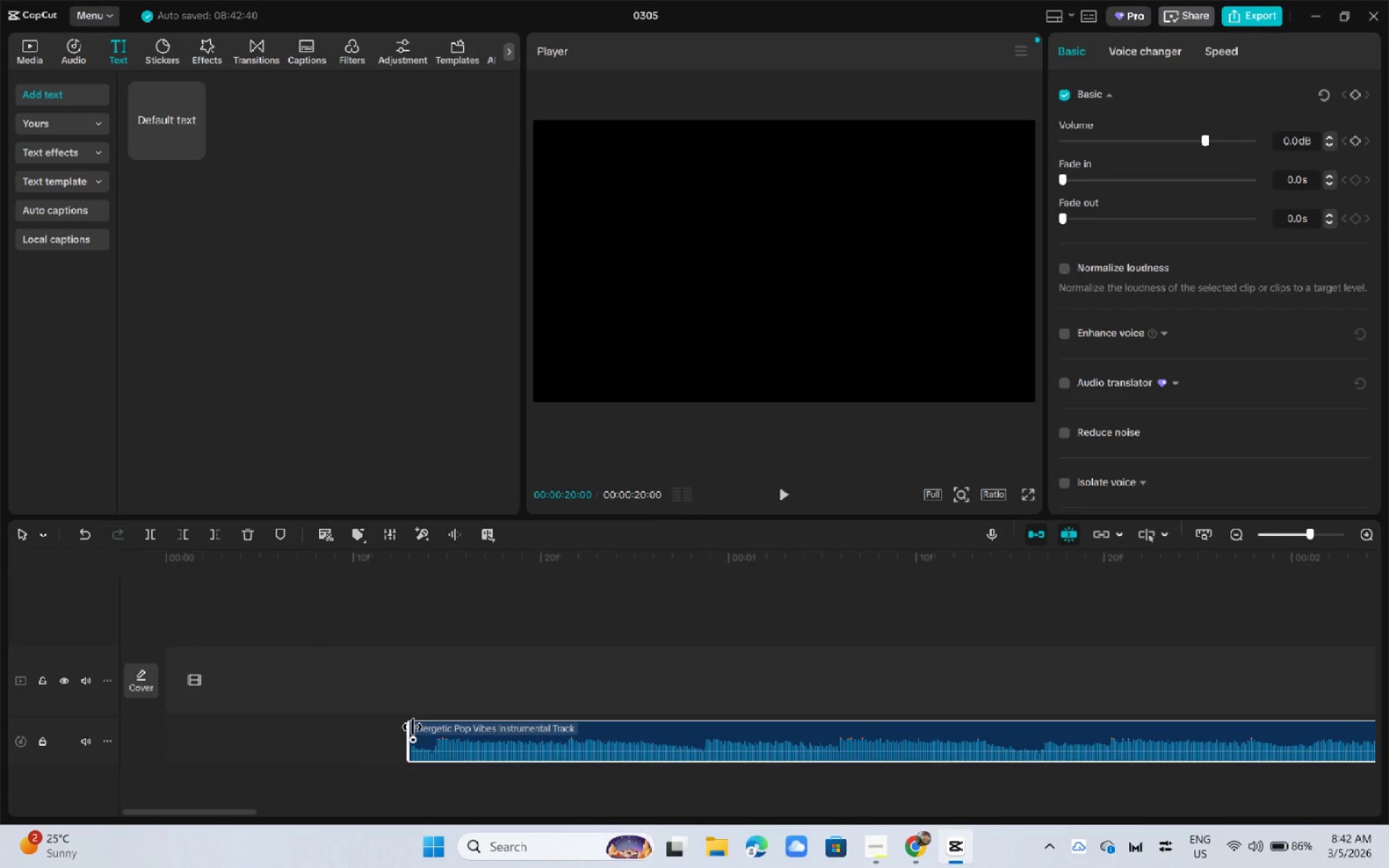 
left_click_drag(start_coordinate=[412, 727], to_coordinate=[0, 706])
 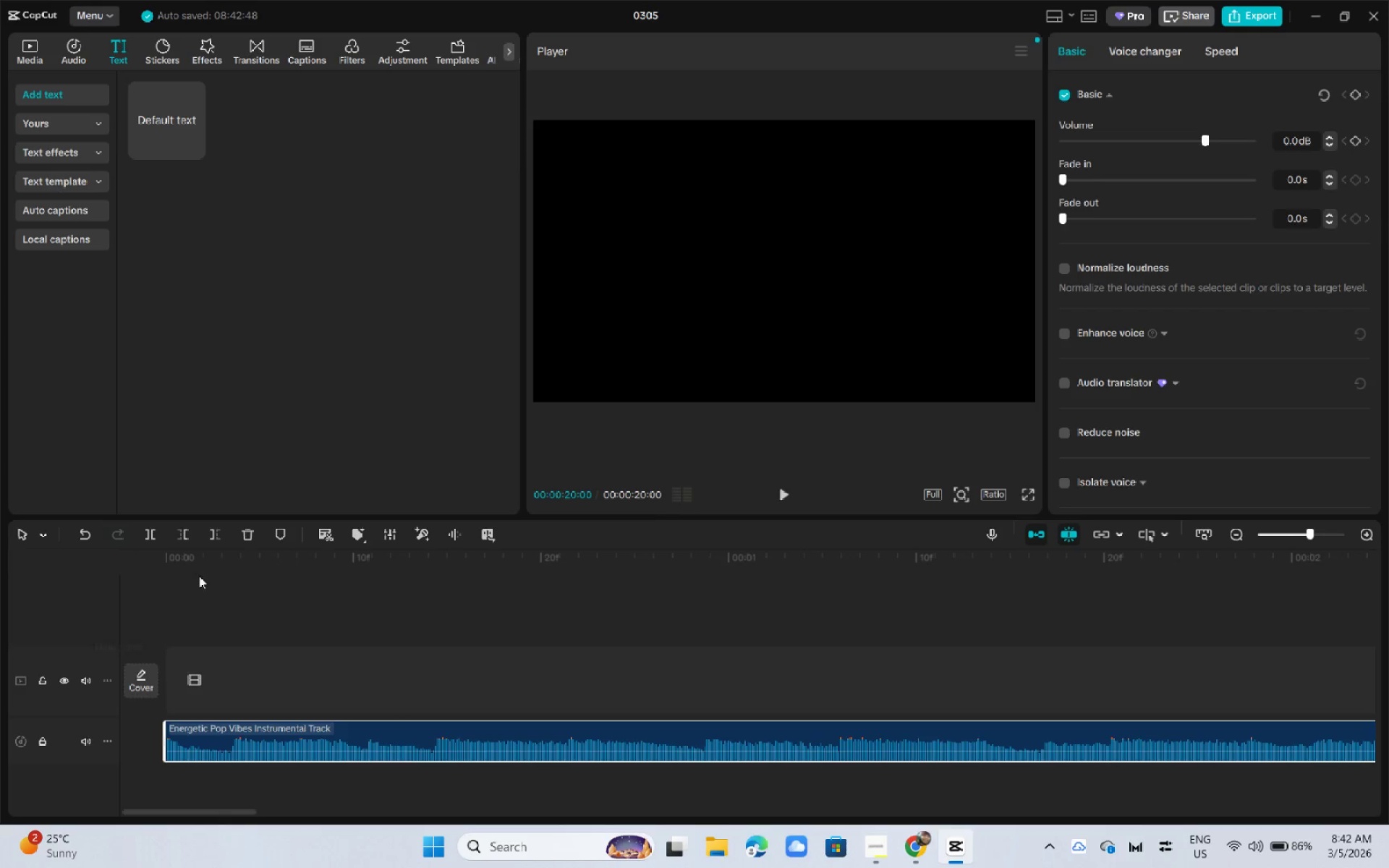 
left_click_drag(start_coordinate=[192, 571], to_coordinate=[30, 576])
 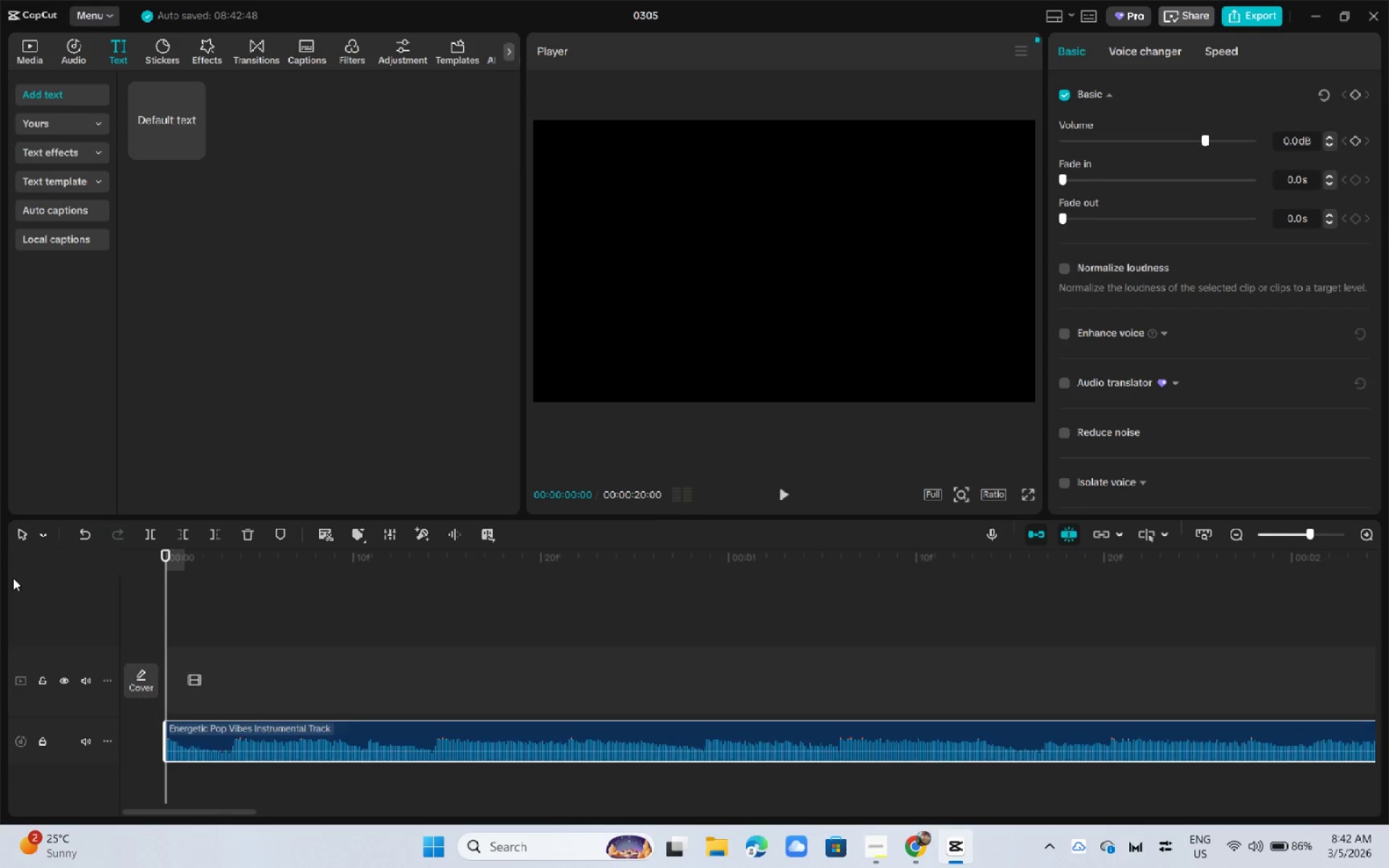 
key(V)
 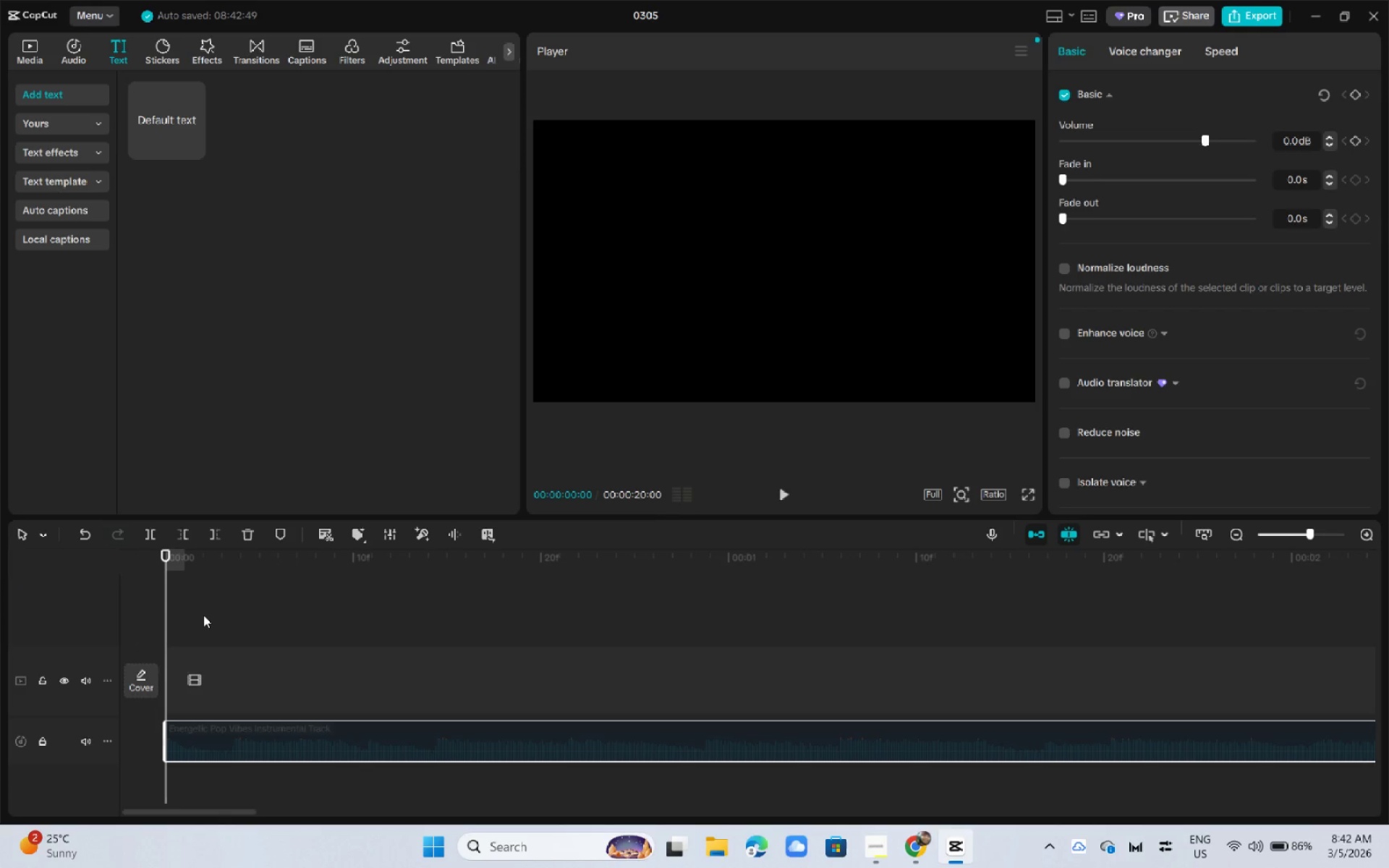 
key(Control+ControlLeft)
 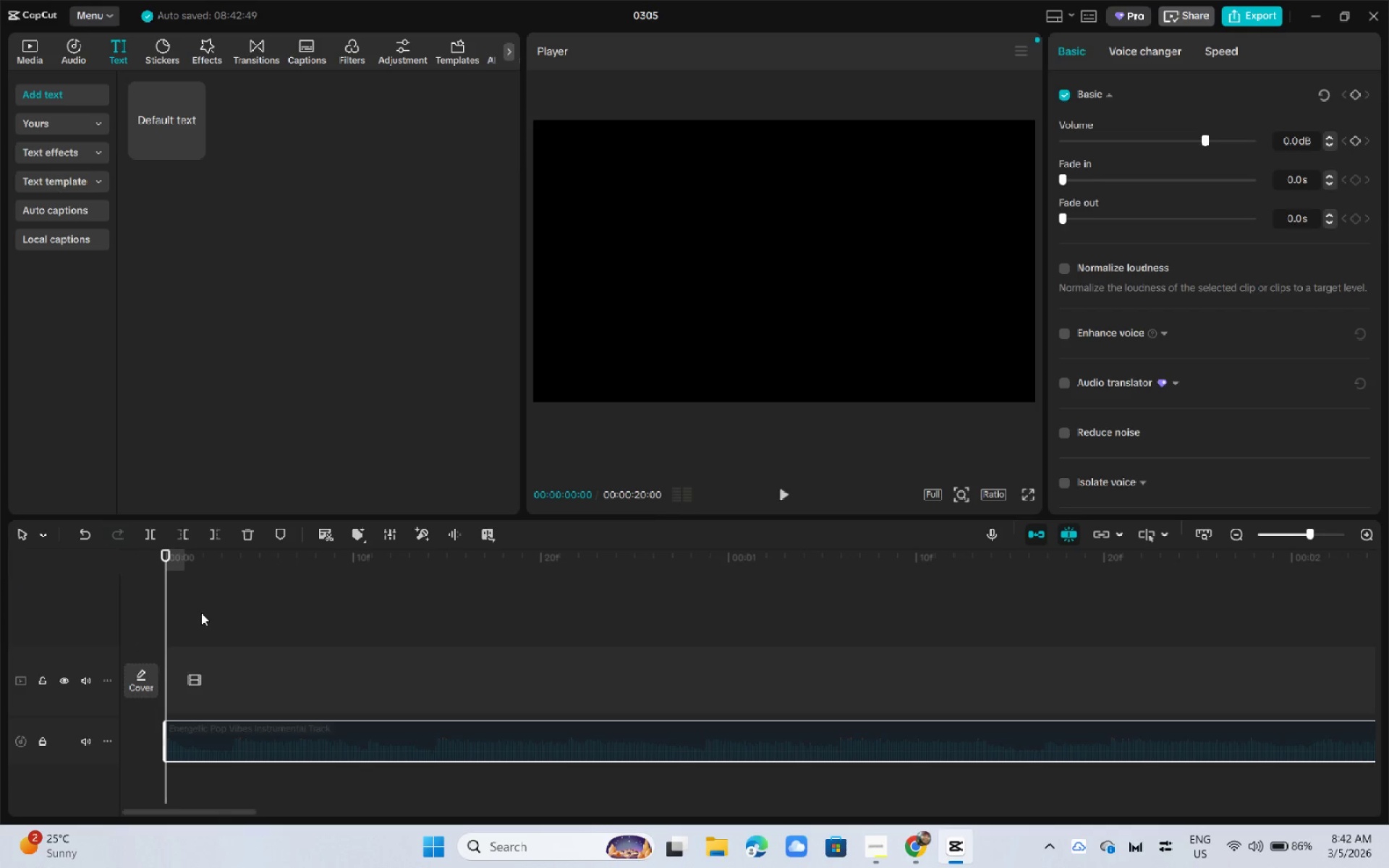 
key(Control+Z)